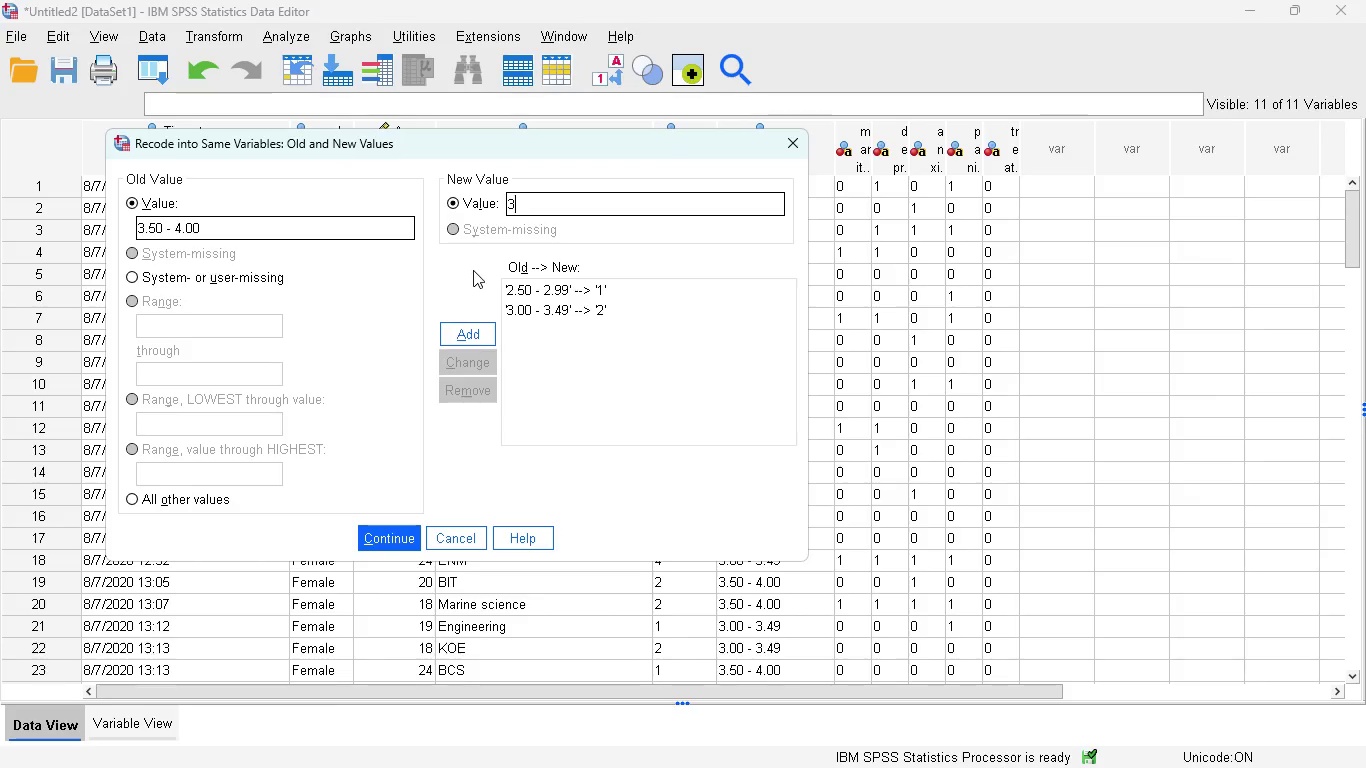 
left_click([482, 332])
 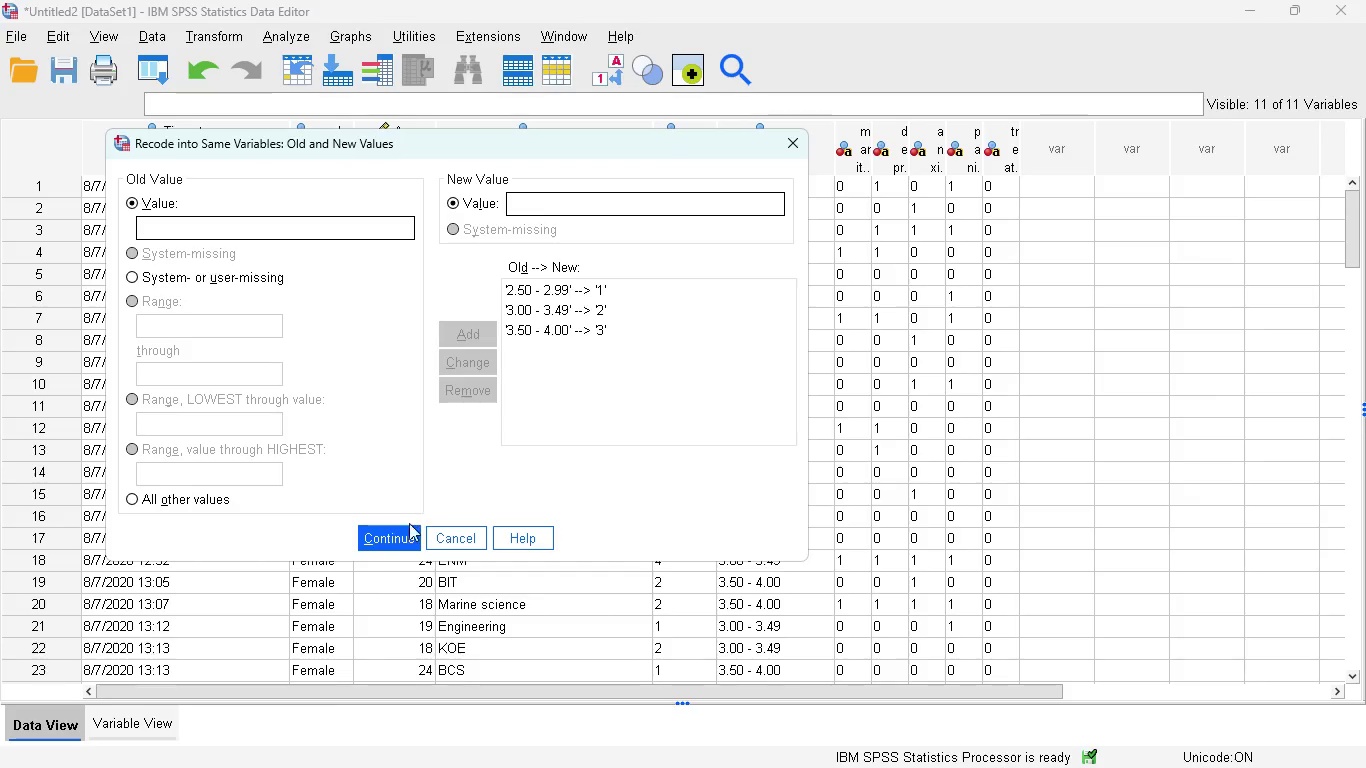 
left_click_drag(start_coordinate=[398, 534], to_coordinate=[396, 527])
 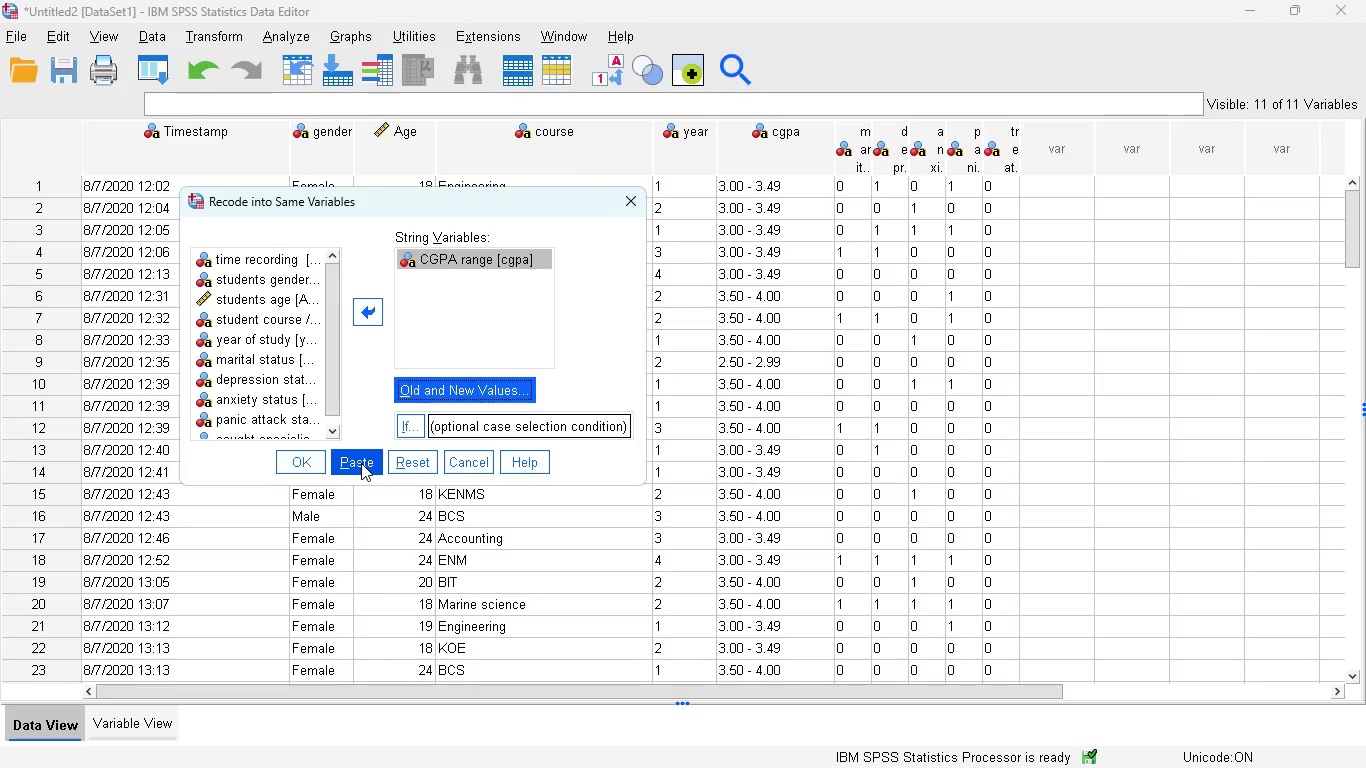 
wait(7.81)
 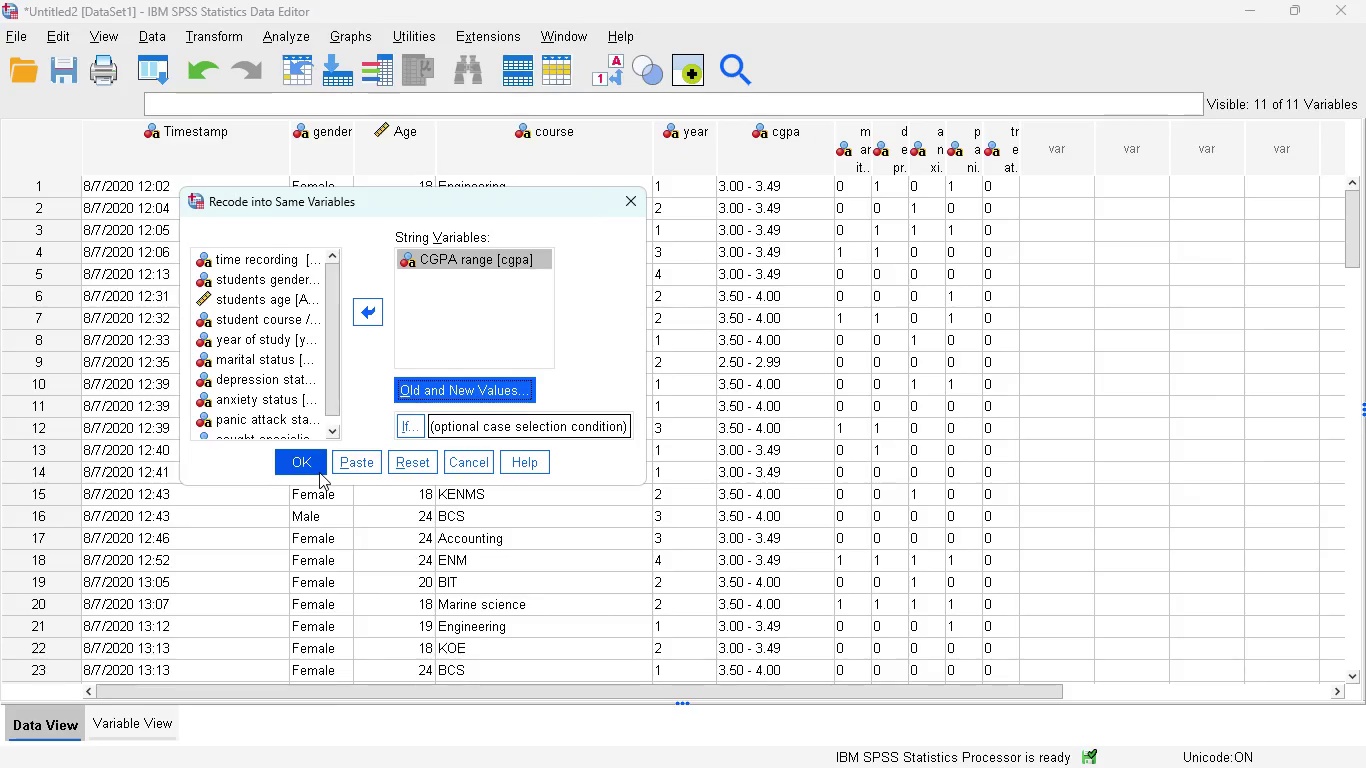 
left_click([361, 463])
 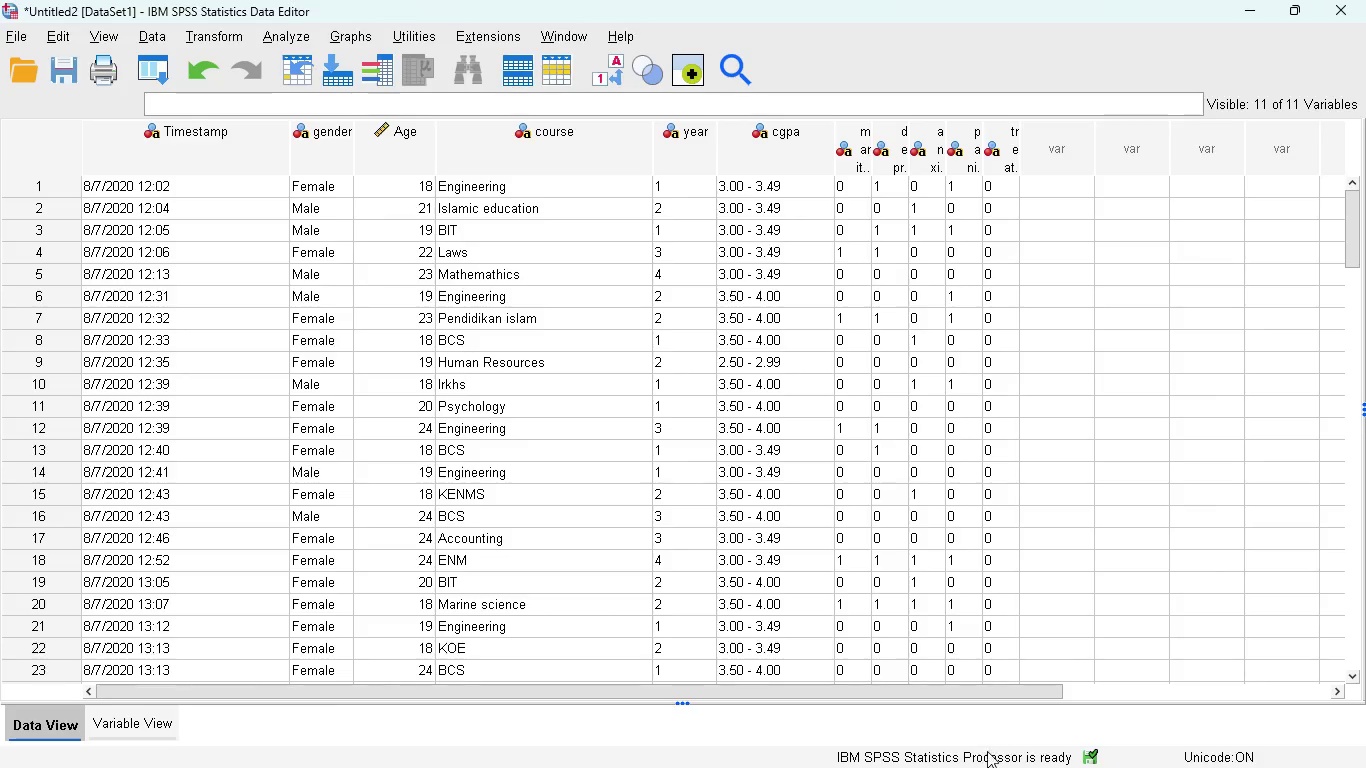 
mouse_move([958, 738])
 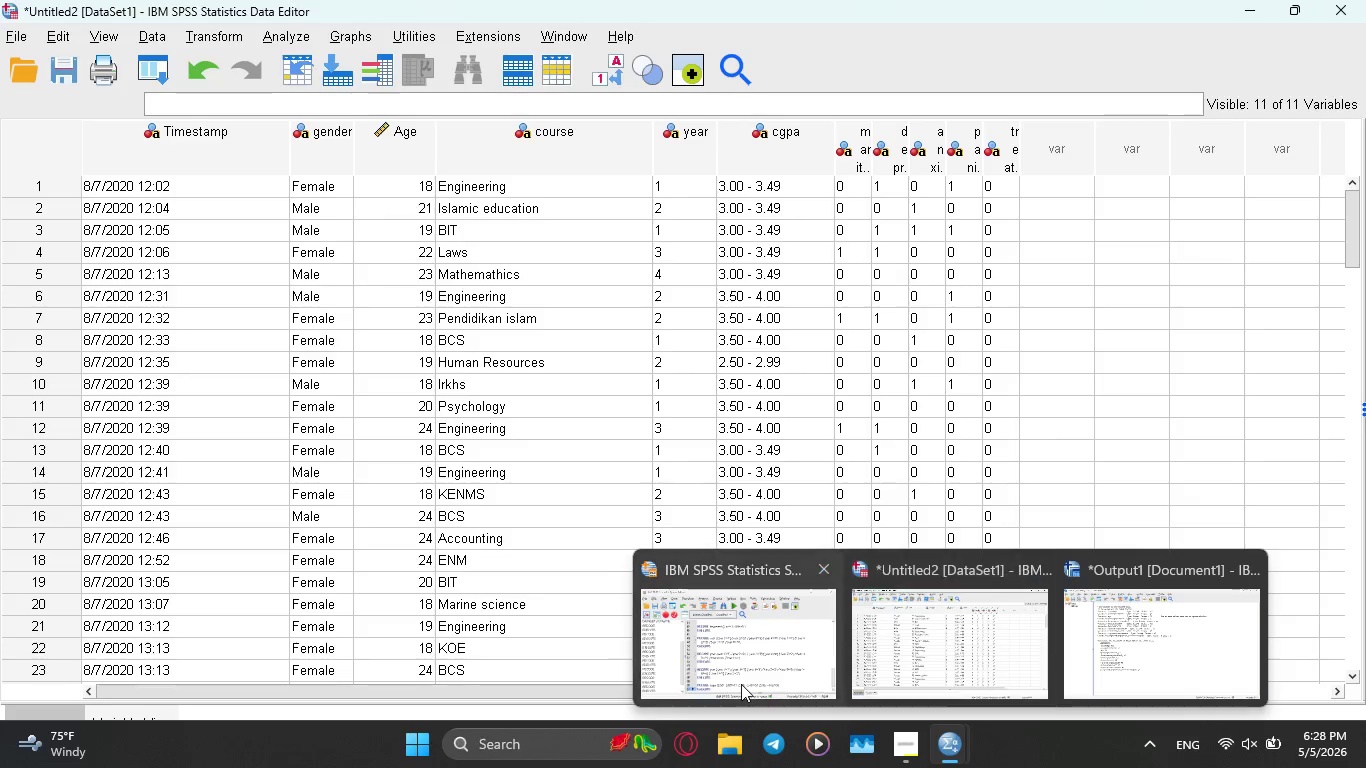 
left_click([741, 684])
 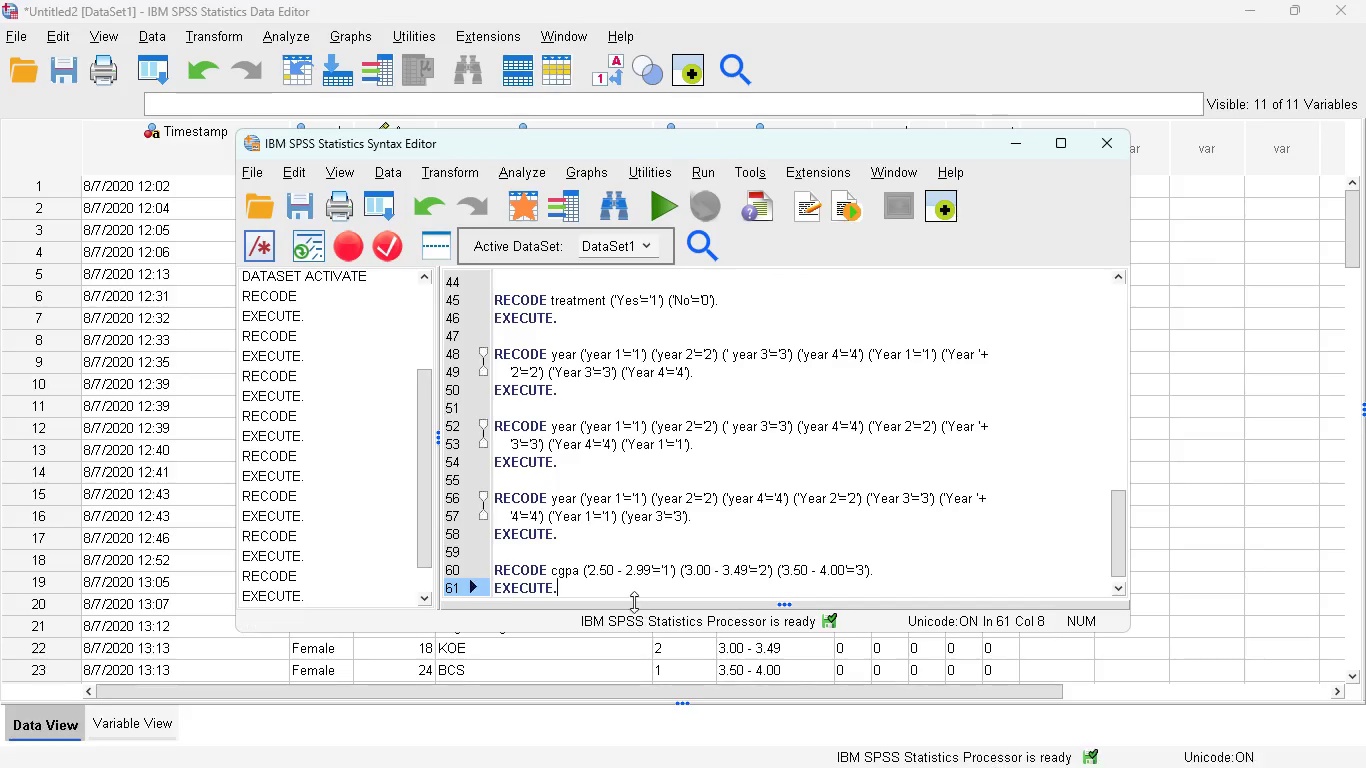 
scroll: coordinate [628, 591], scroll_direction: down, amount: 3.0
 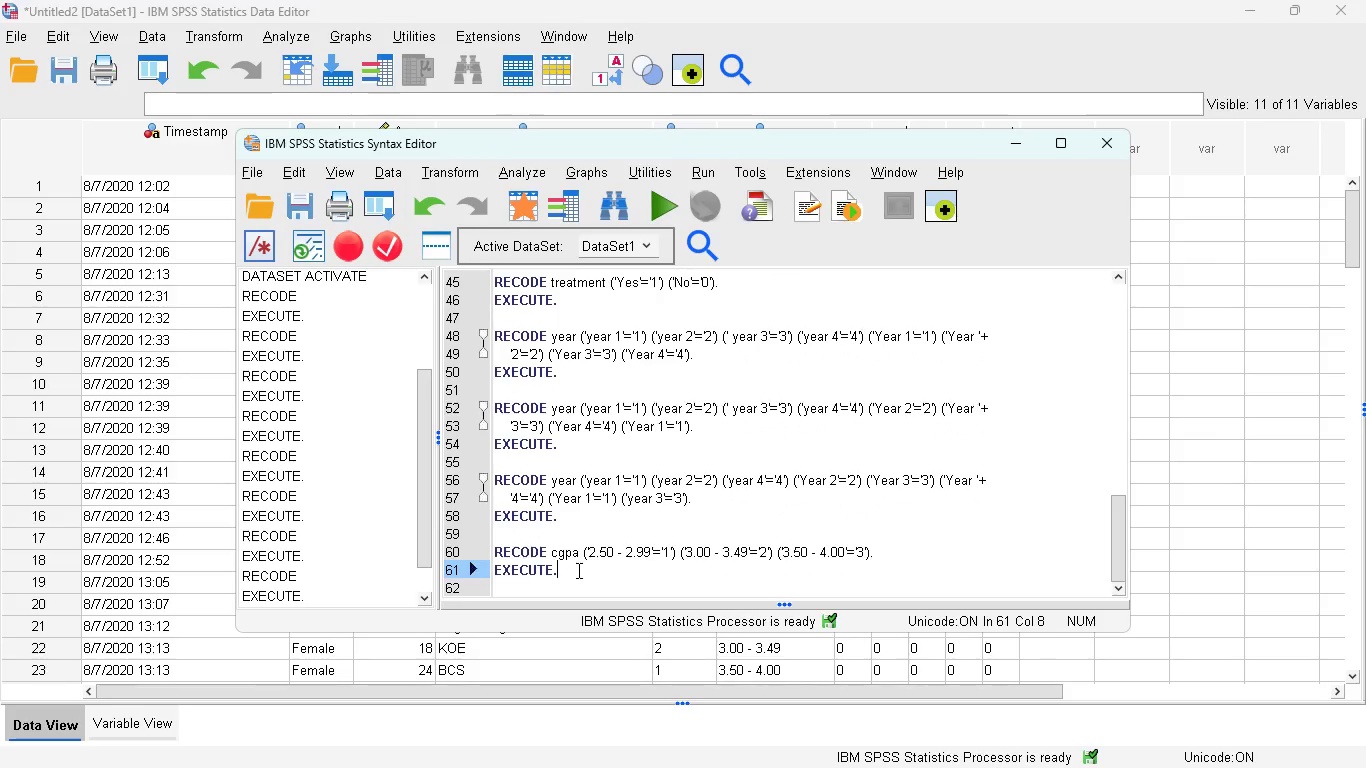 
left_click_drag(start_coordinate=[577, 570], to_coordinate=[450, 543])
 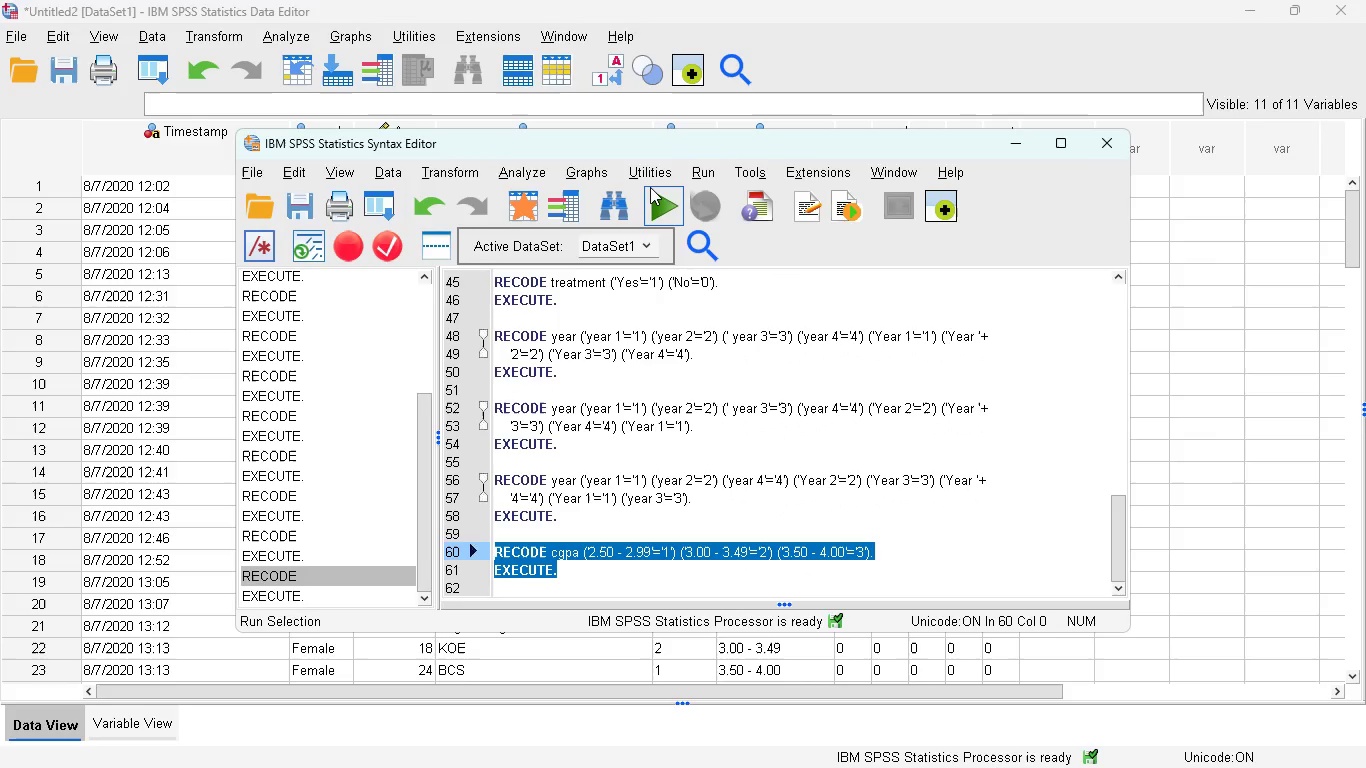 
left_click([650, 187])
 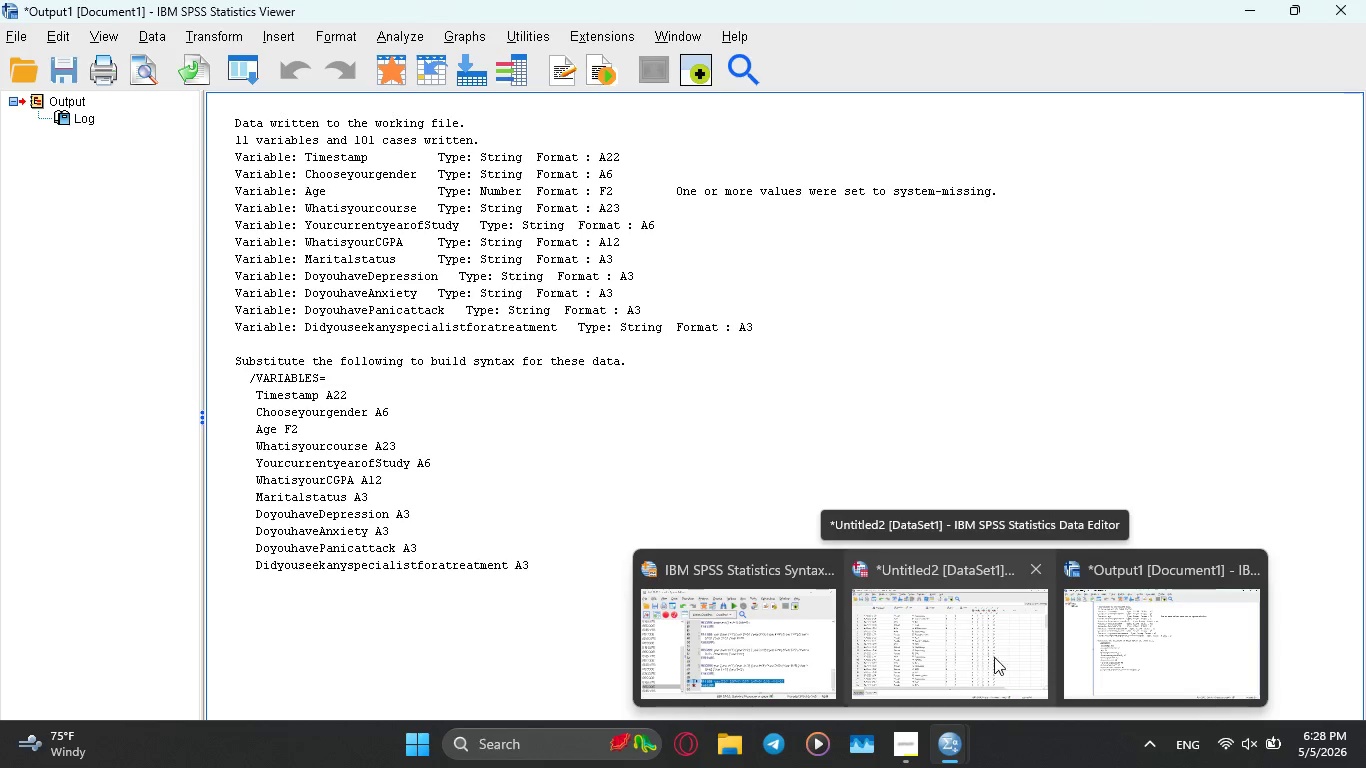 
left_click([977, 650])
 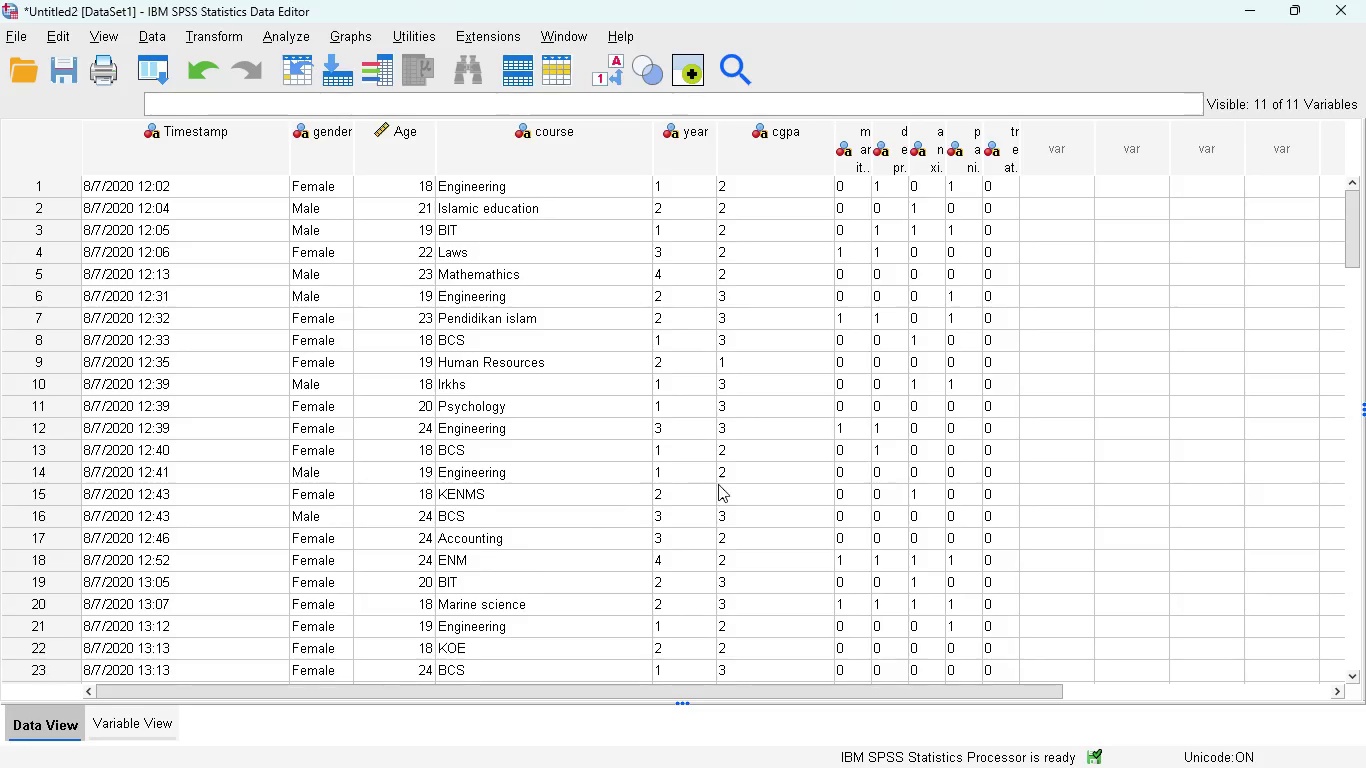 
wait(5.31)
 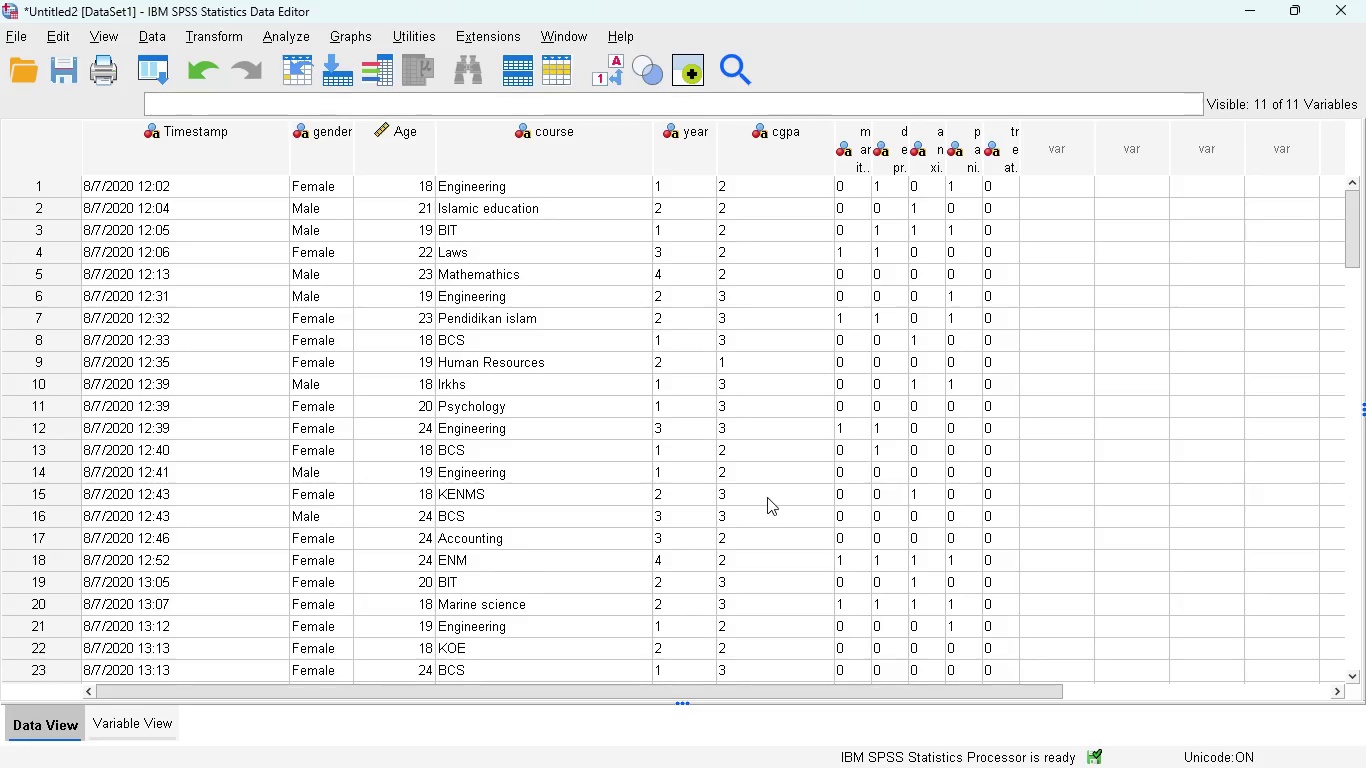 
left_click([150, 714])
 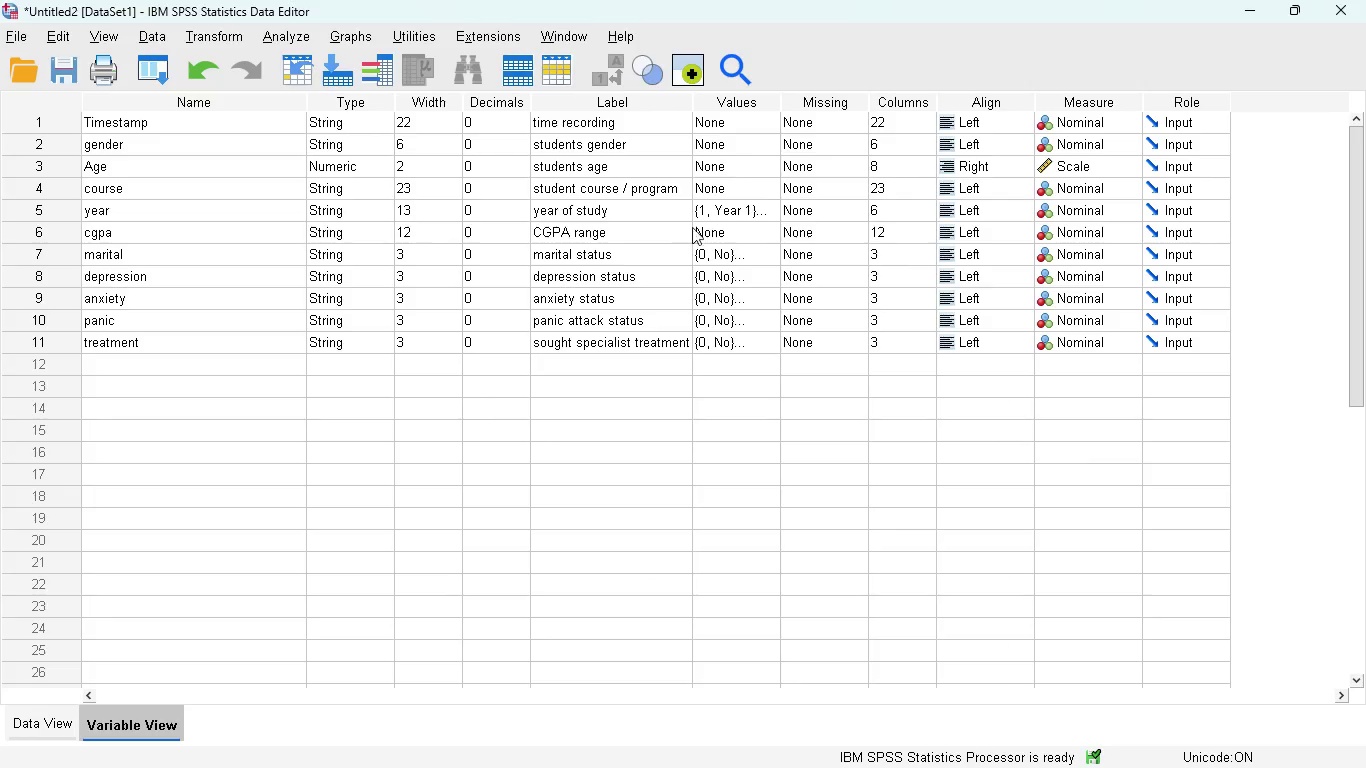 
left_click([746, 224])
 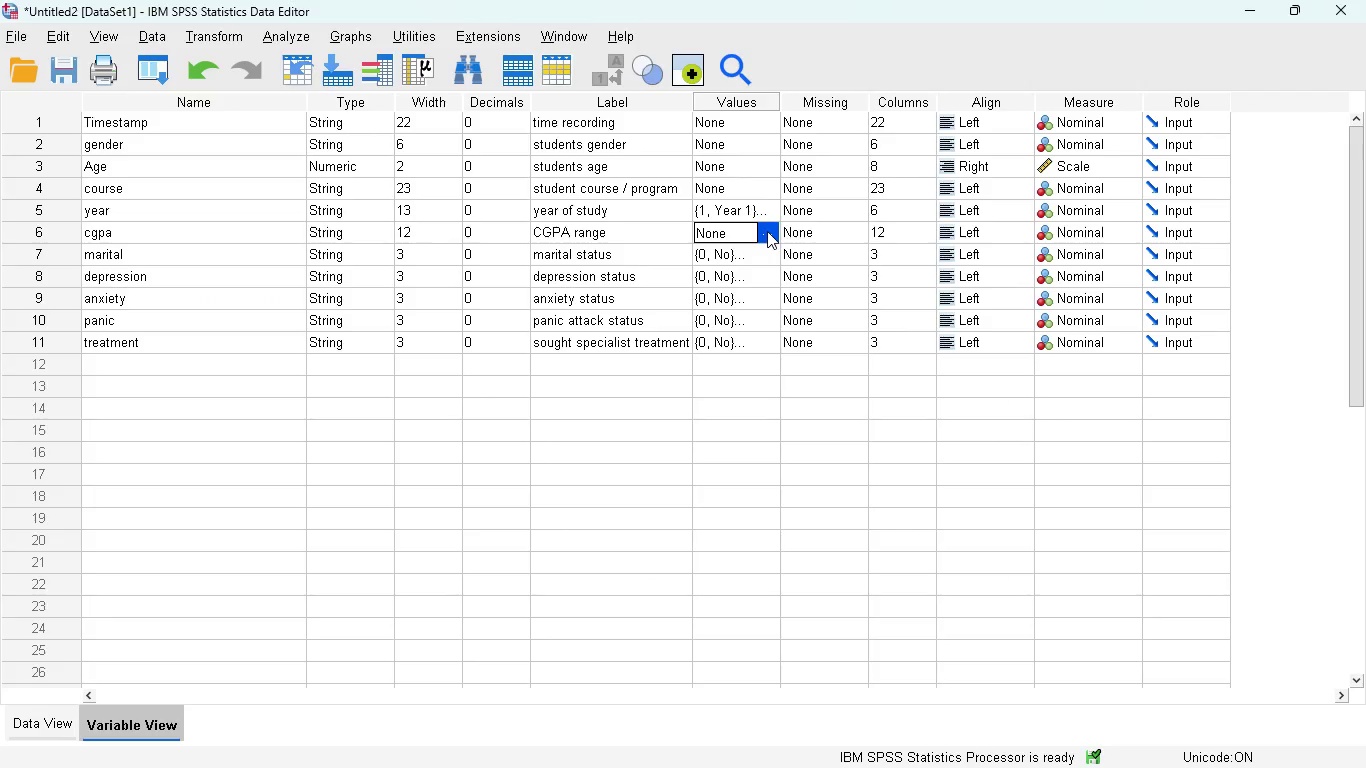 
left_click([767, 231])
 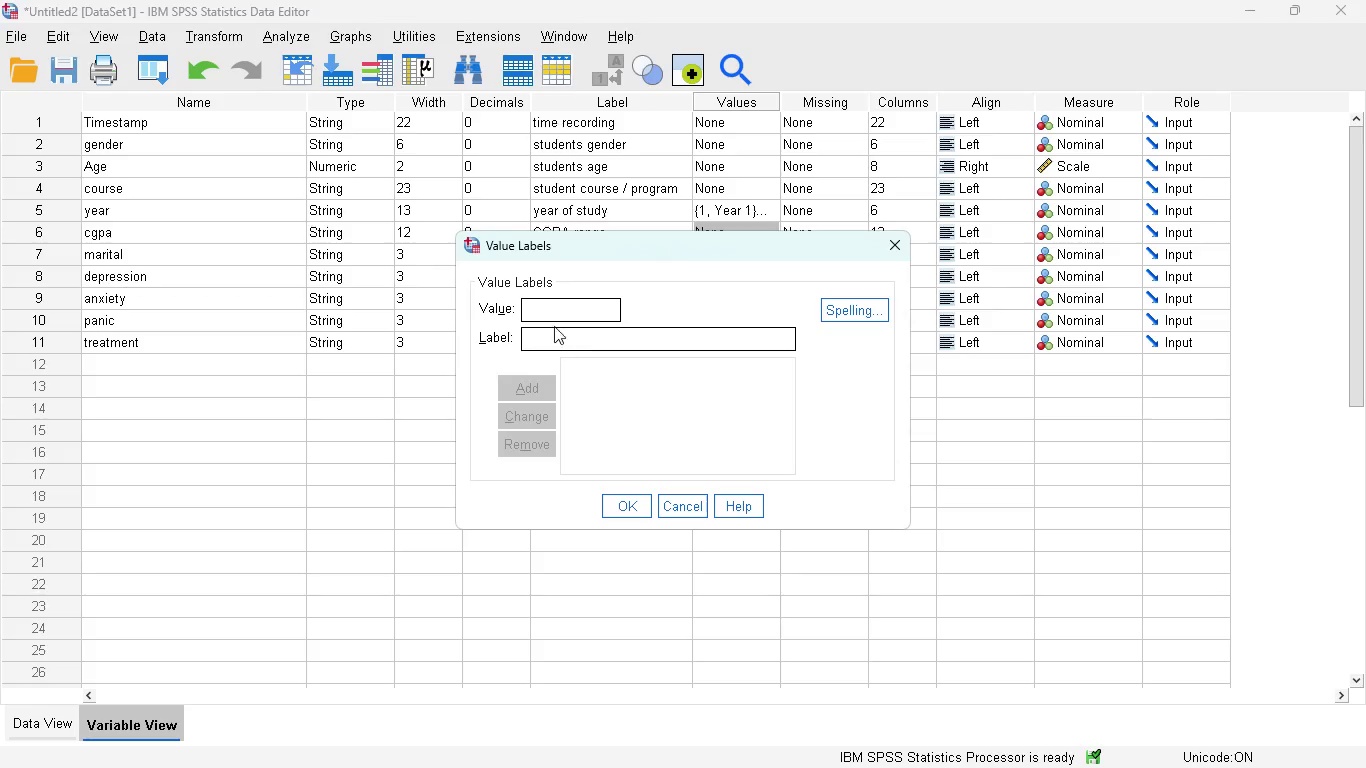 
left_click([547, 311])
 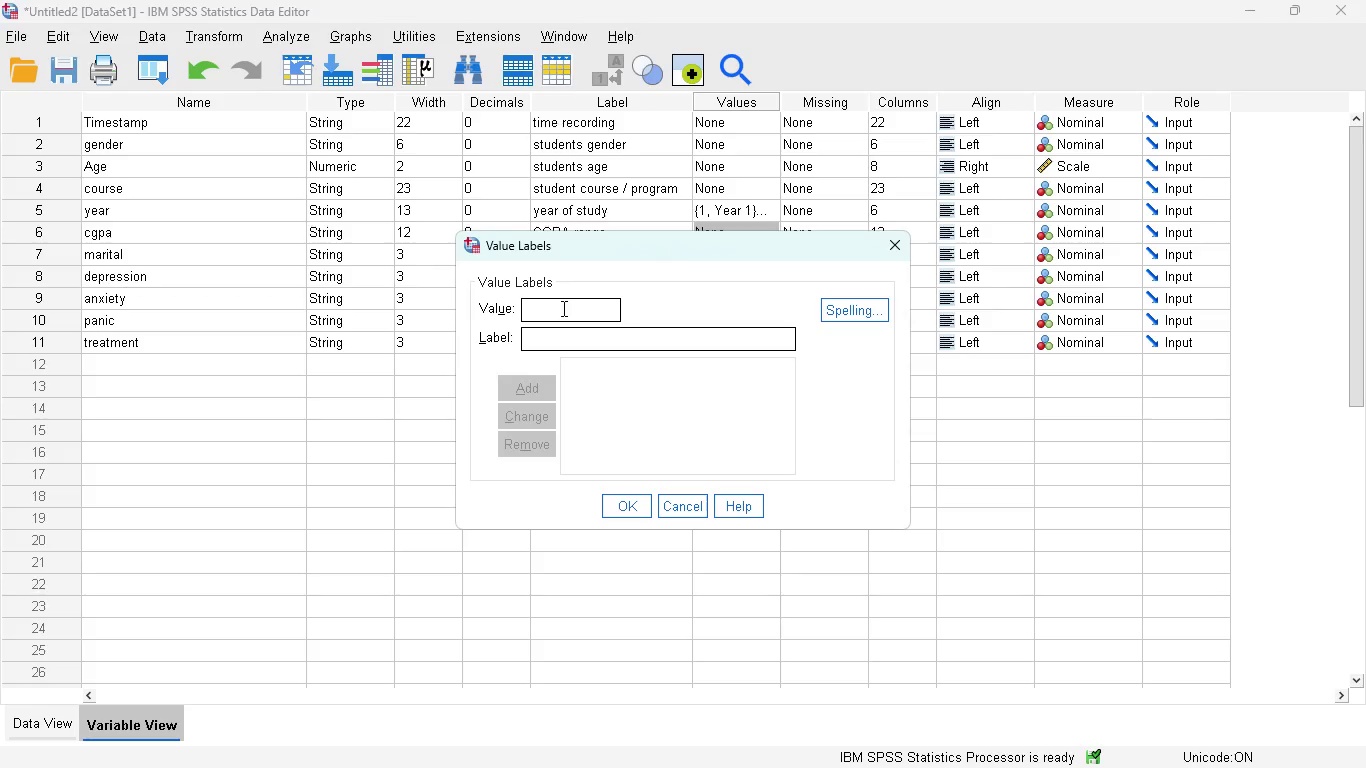 
key(1)
 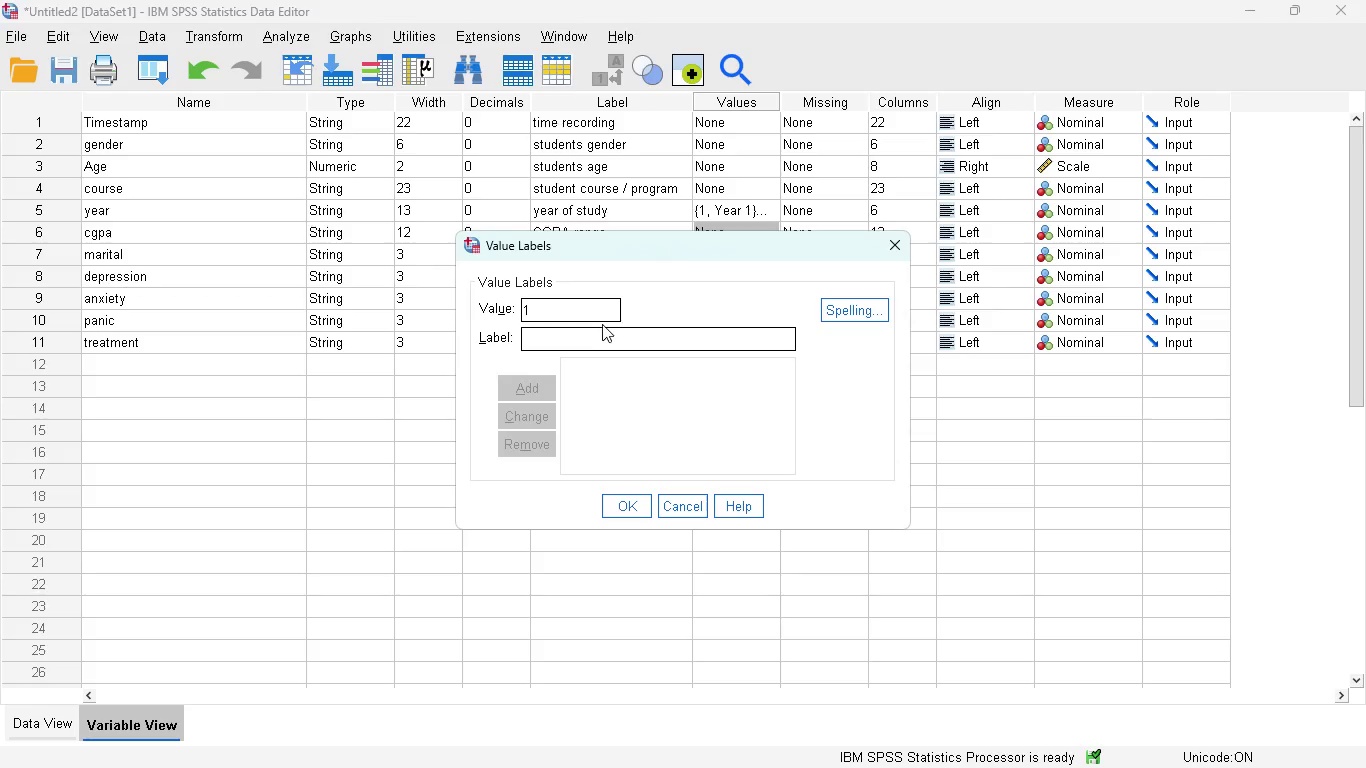 
left_click([592, 325])
 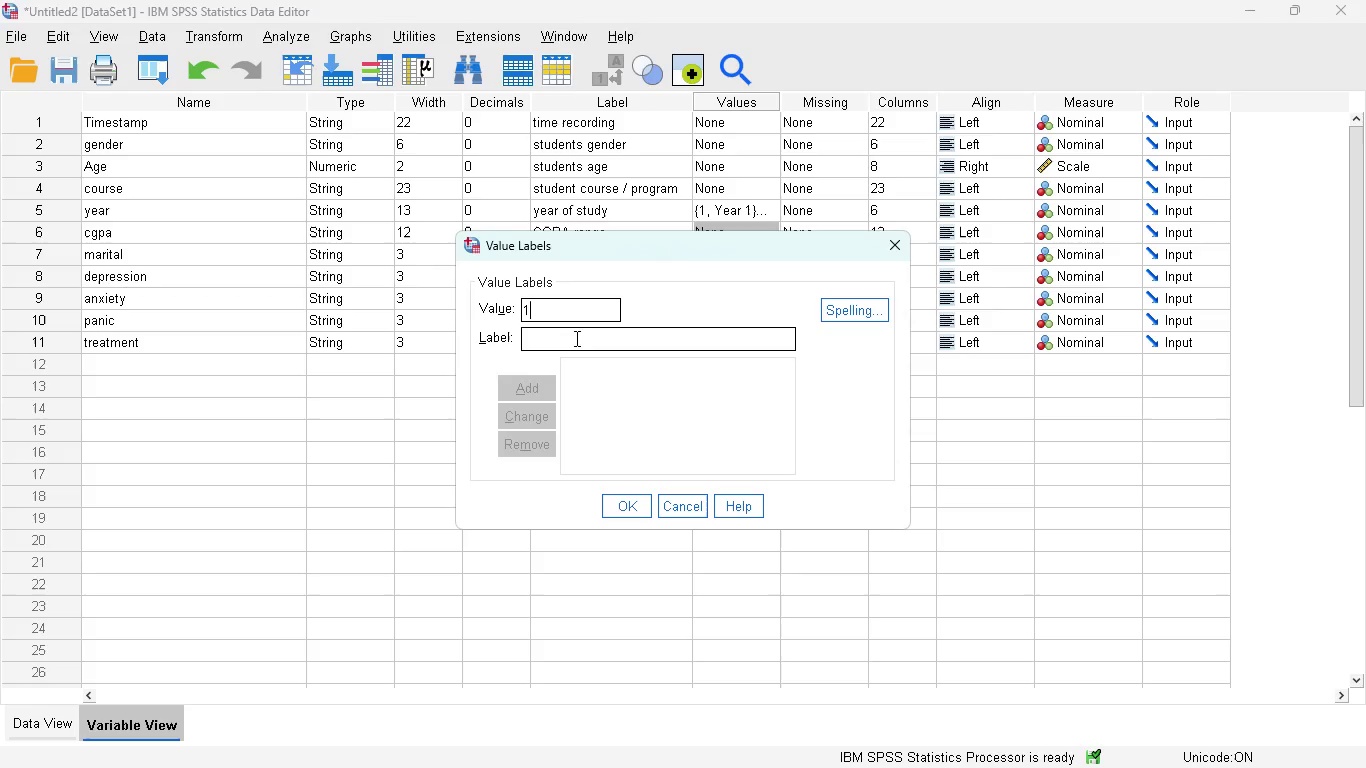 
left_click([575, 338])
 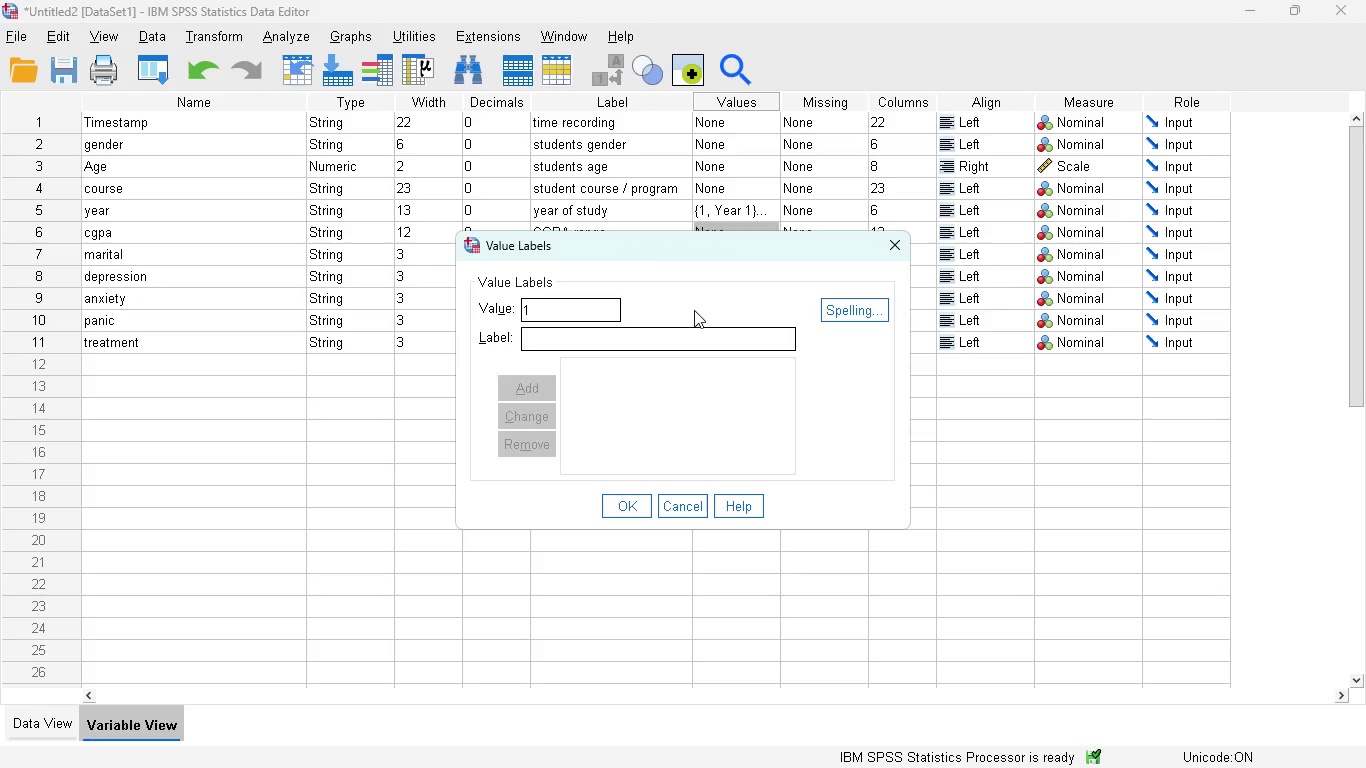 
key(Numpad2)
 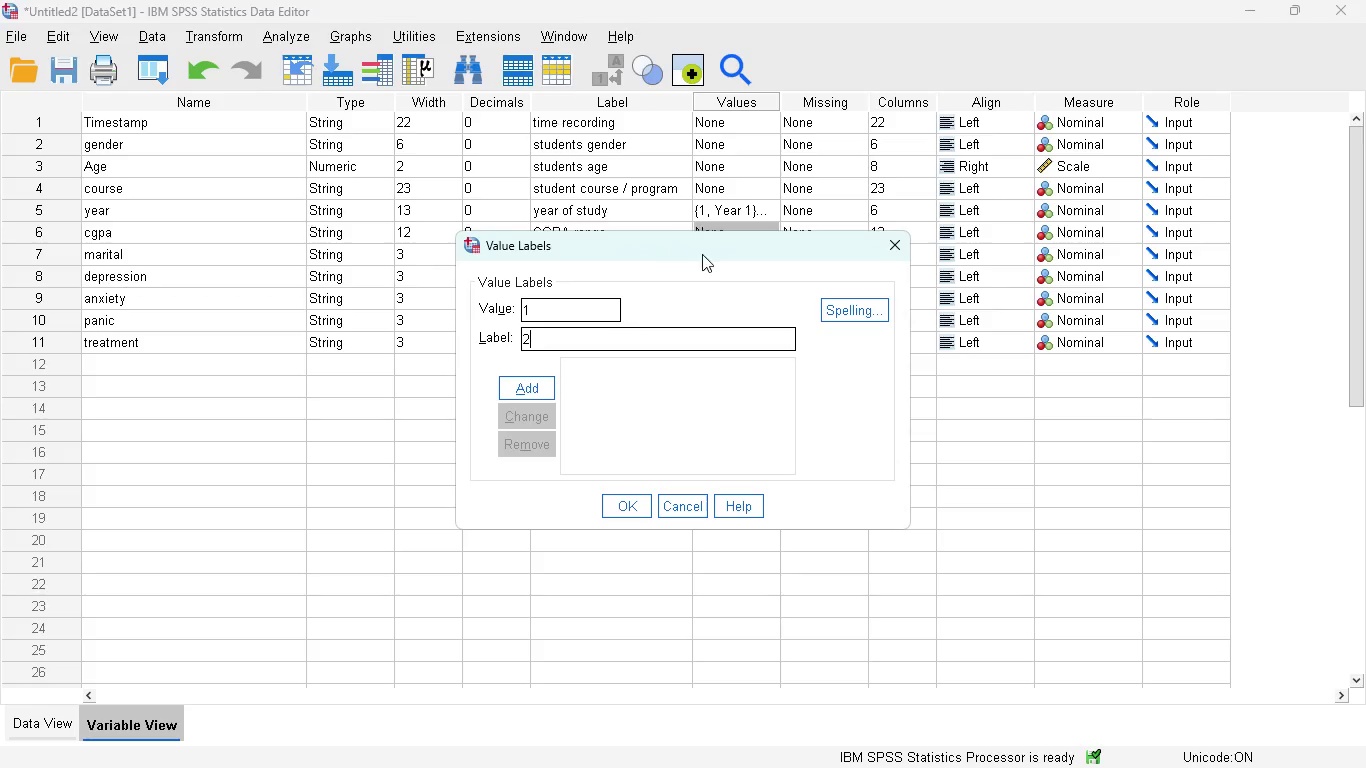 
key(NumpadDecimal)
 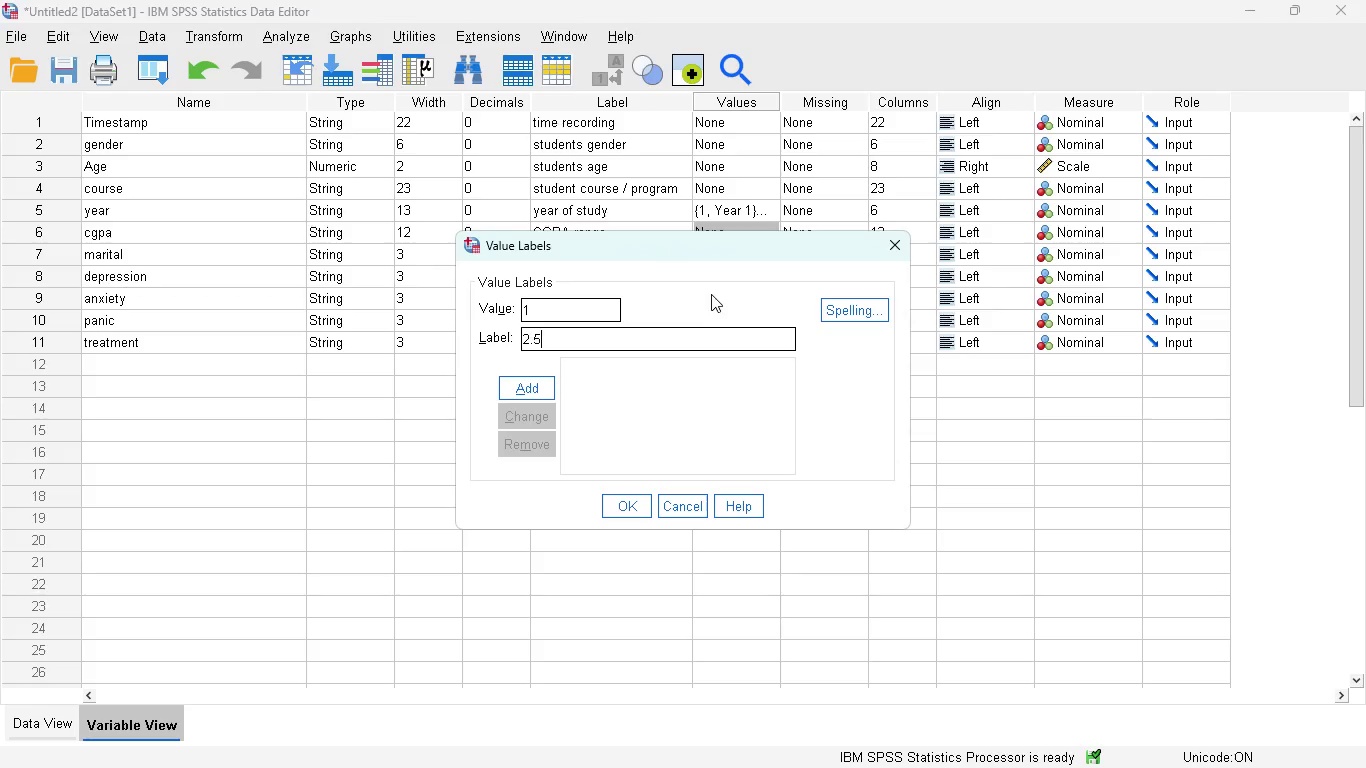 
key(Numpad5)
 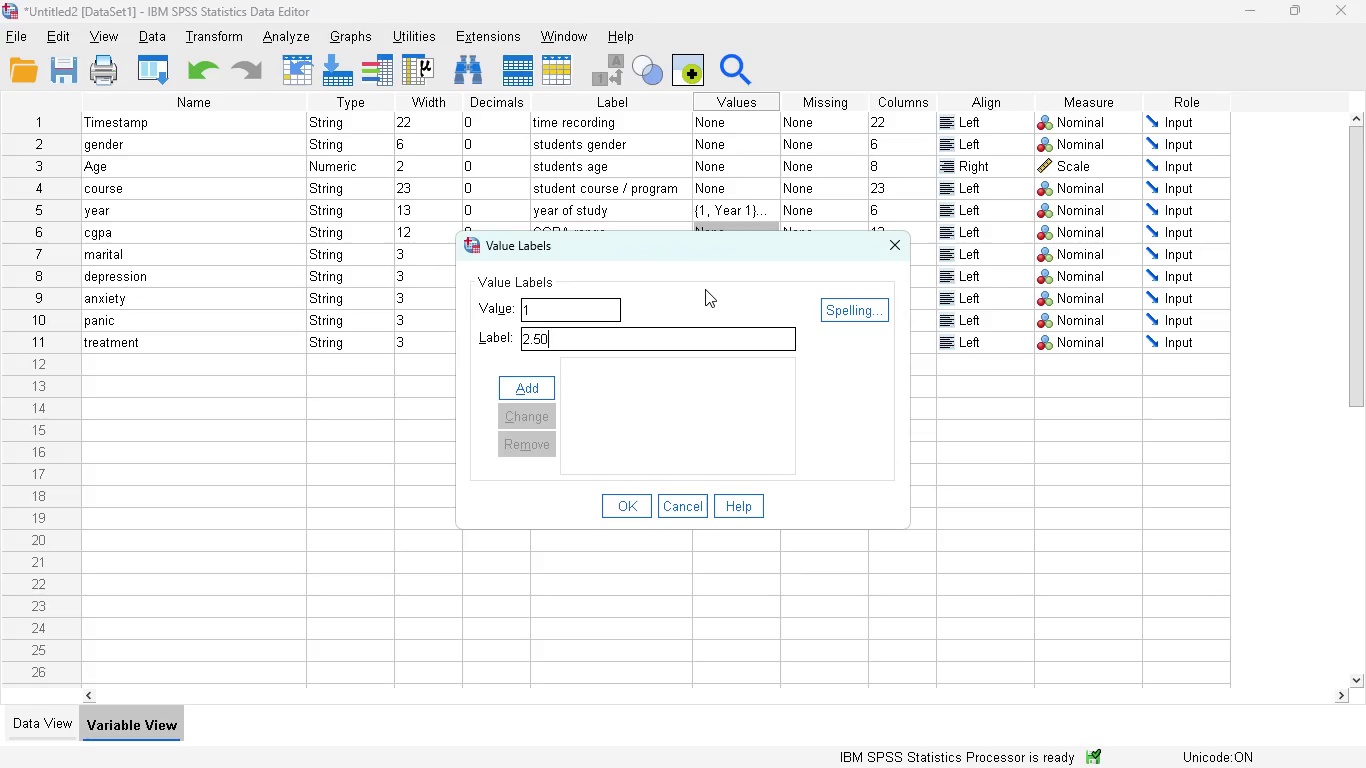 
key(Numpad0)
 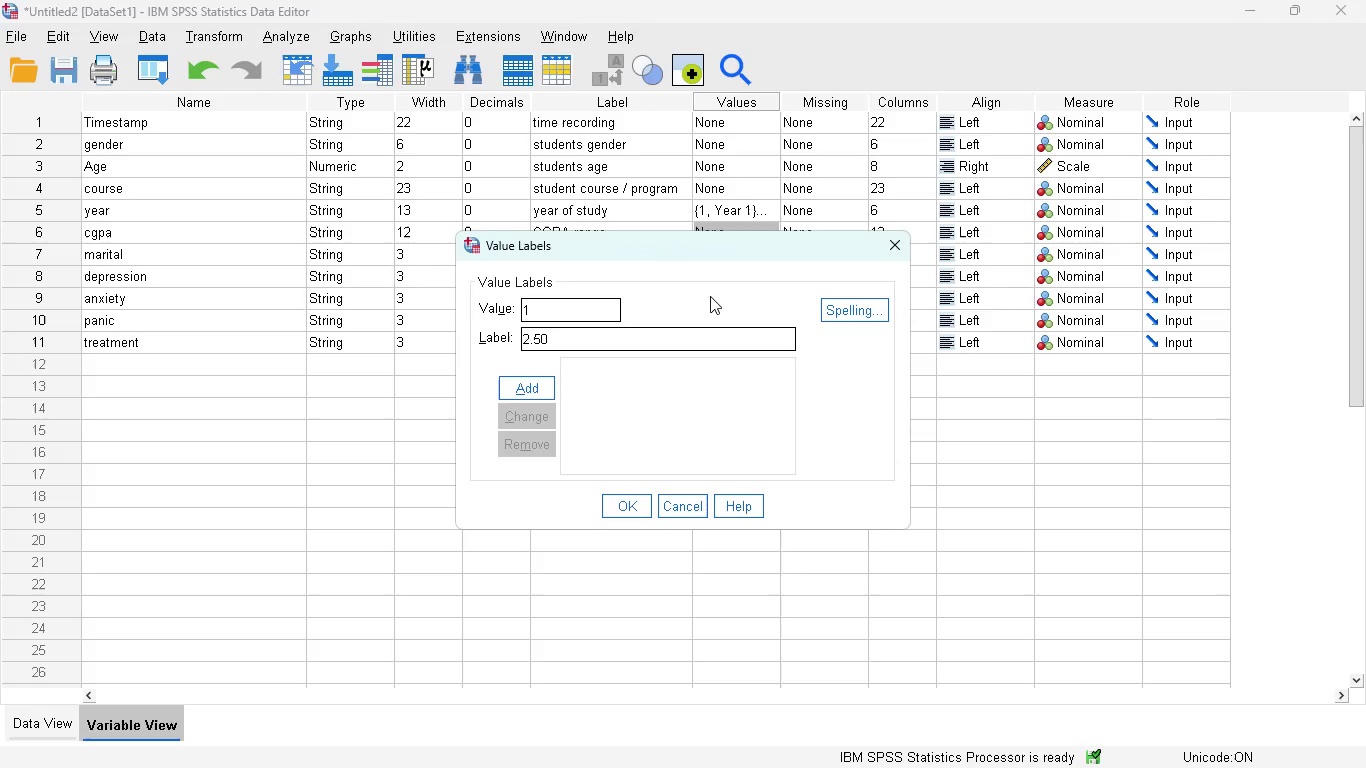 
key(Space)
 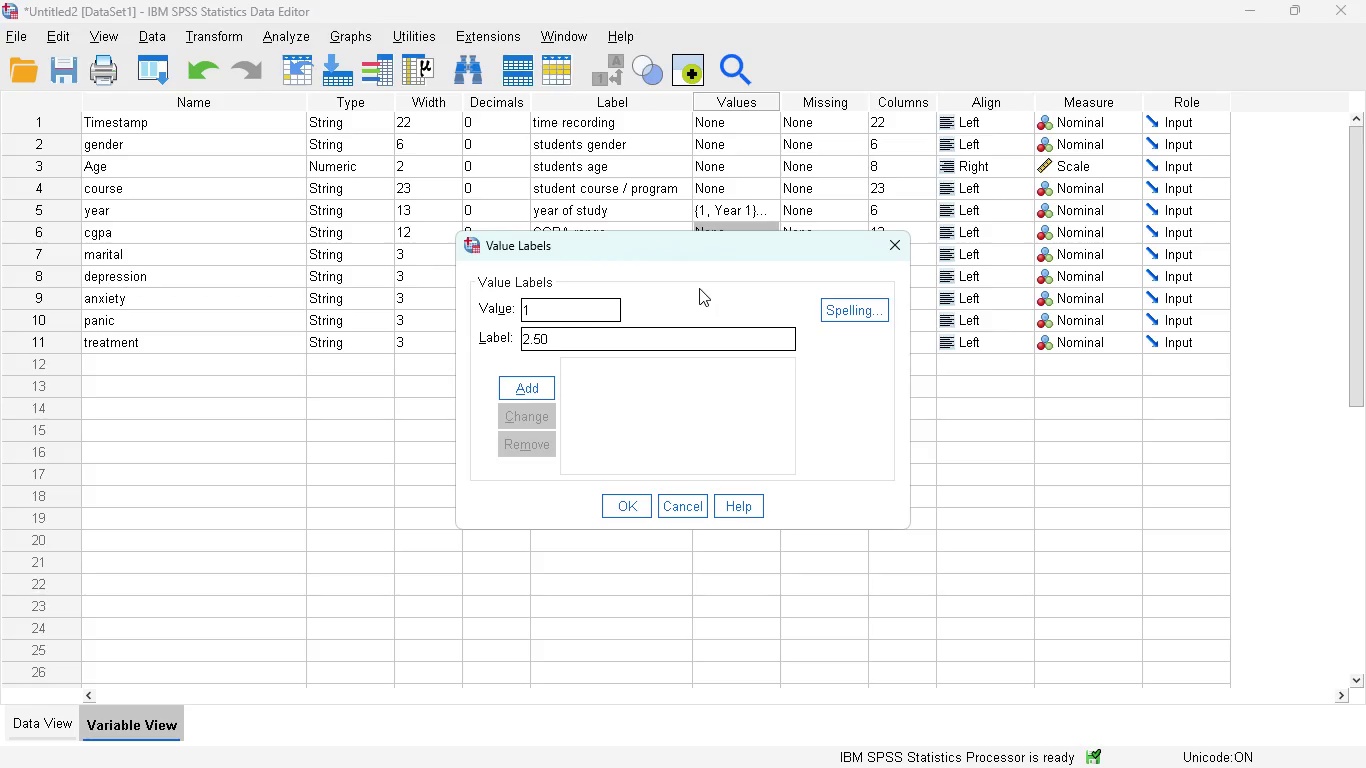 
key(NumpadSubtract)
 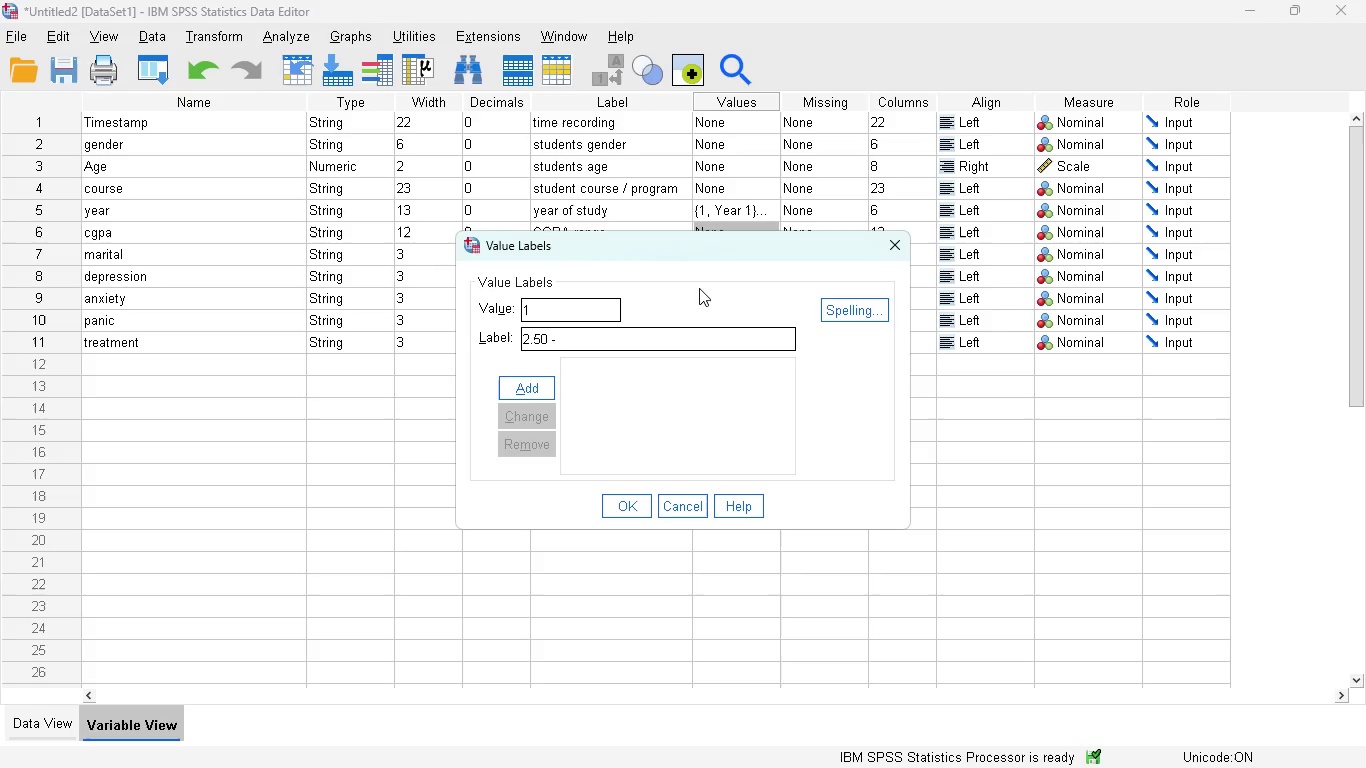 
key(Space)
 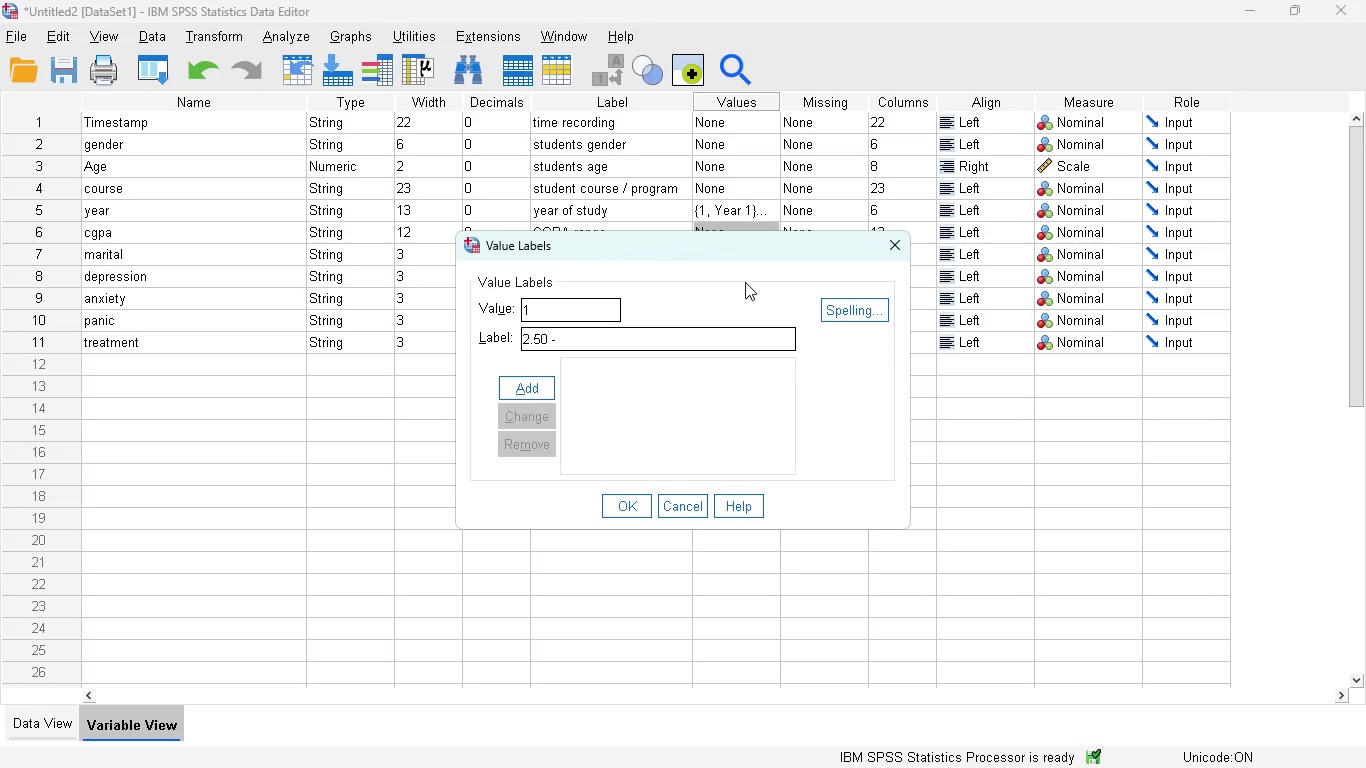 
key(Numpad2)
 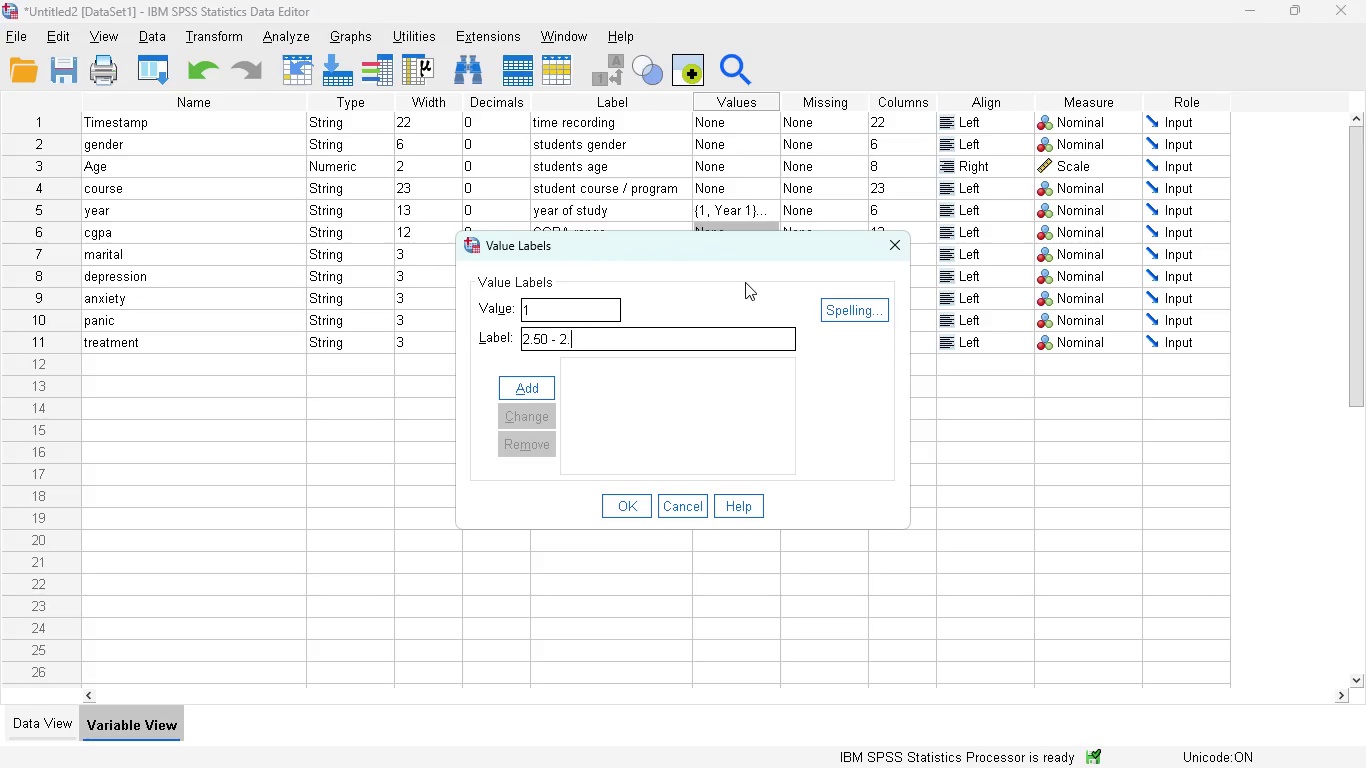 
key(NumpadDecimal)
 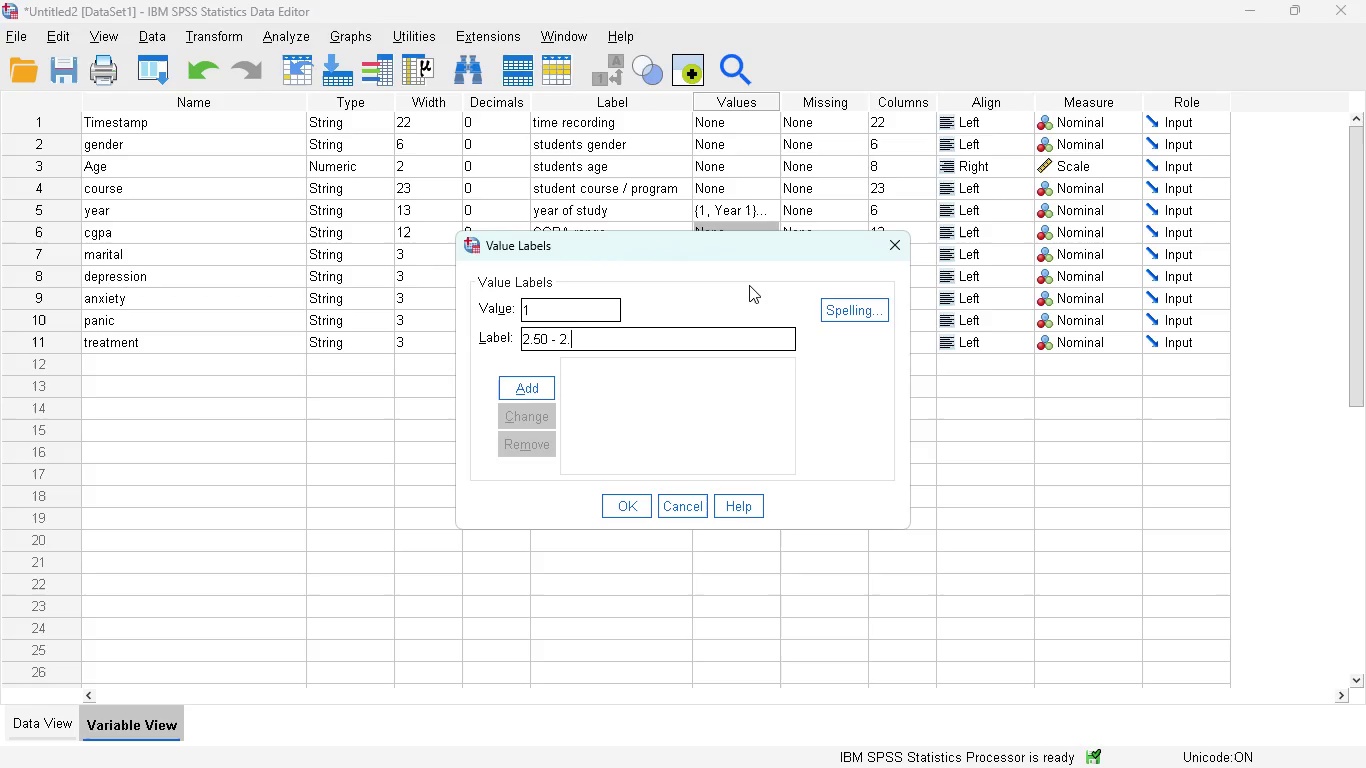 
key(Numpad9)
 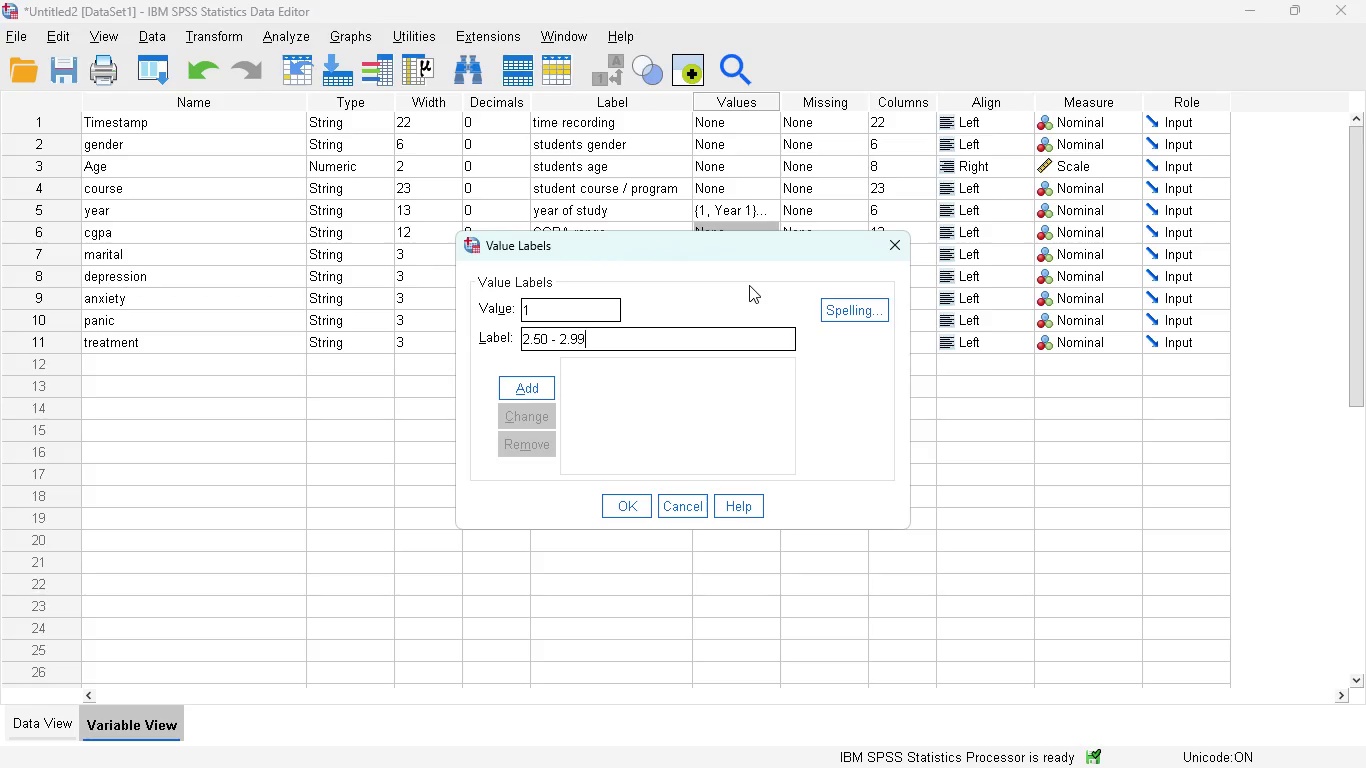 
key(Numpad9)
 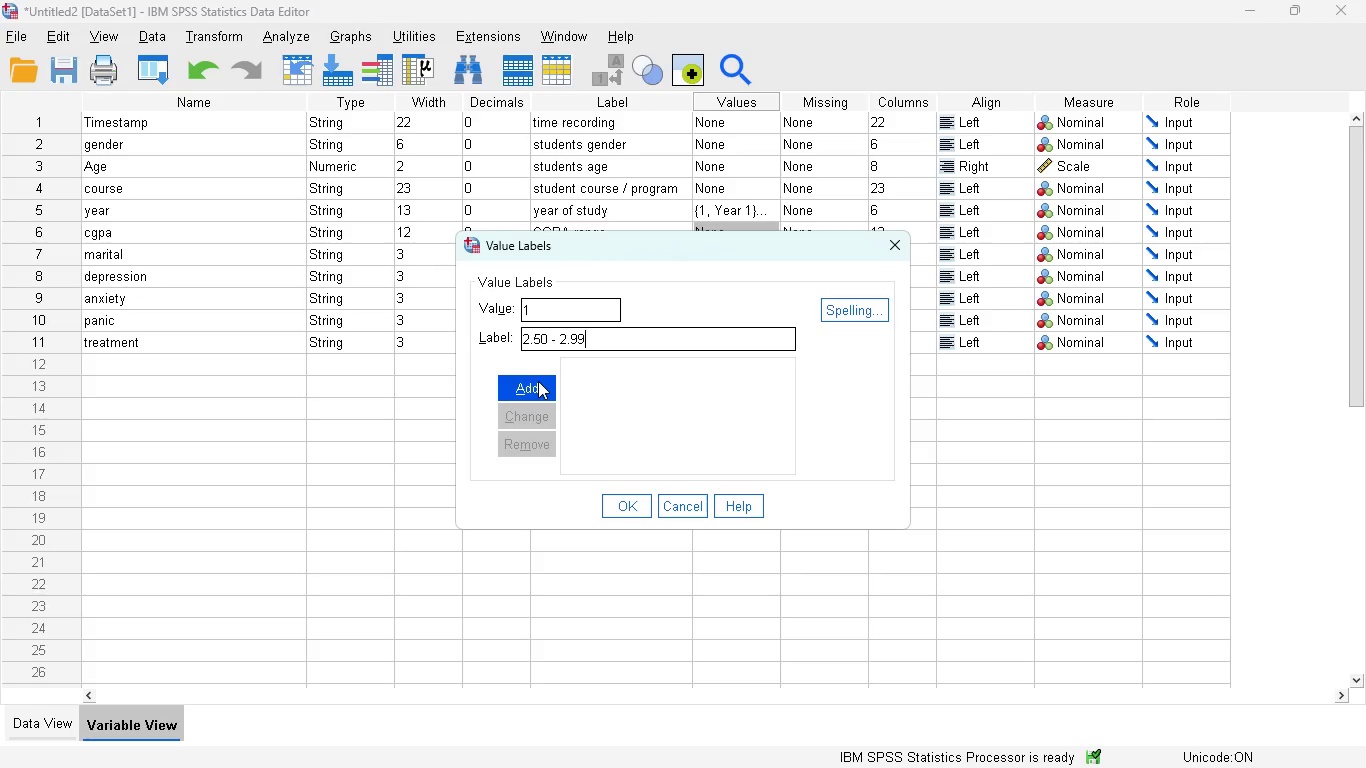 
left_click([538, 381])
 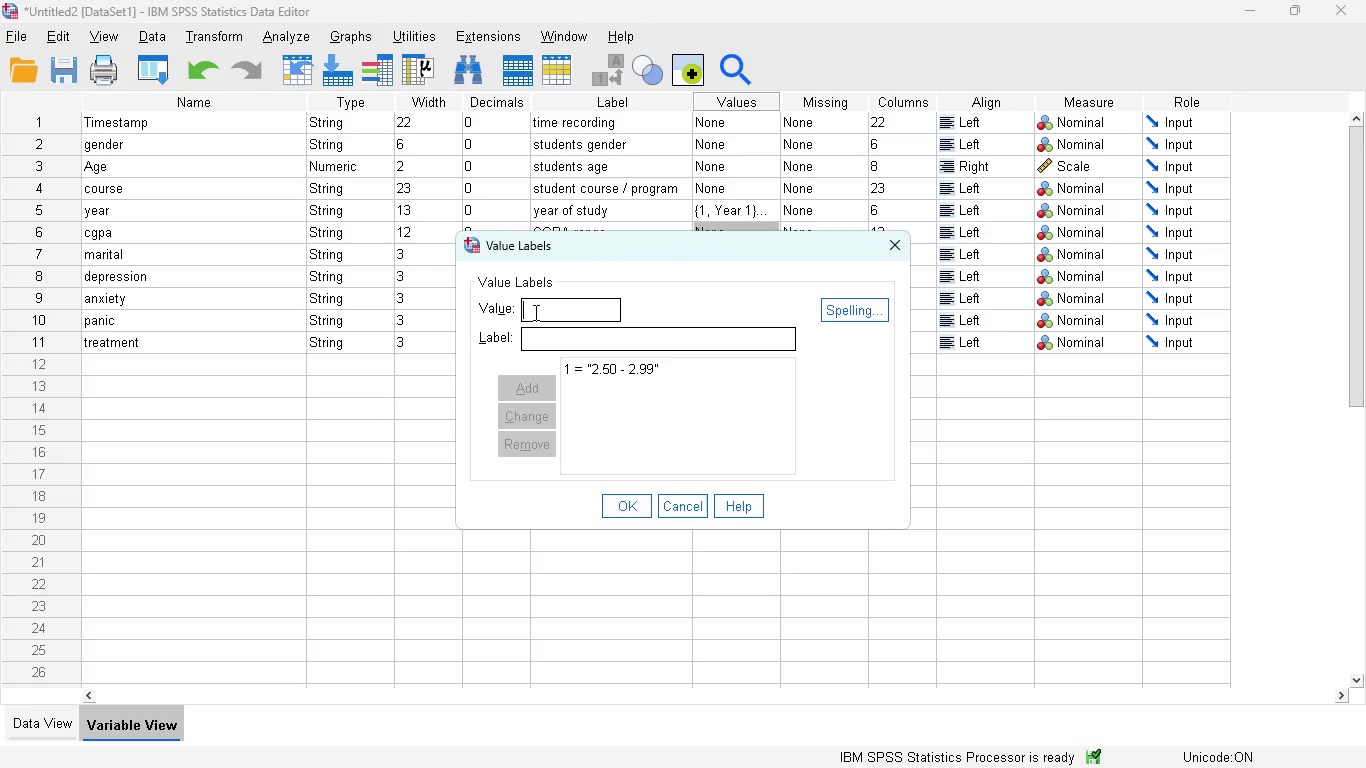 
left_click([534, 312])
 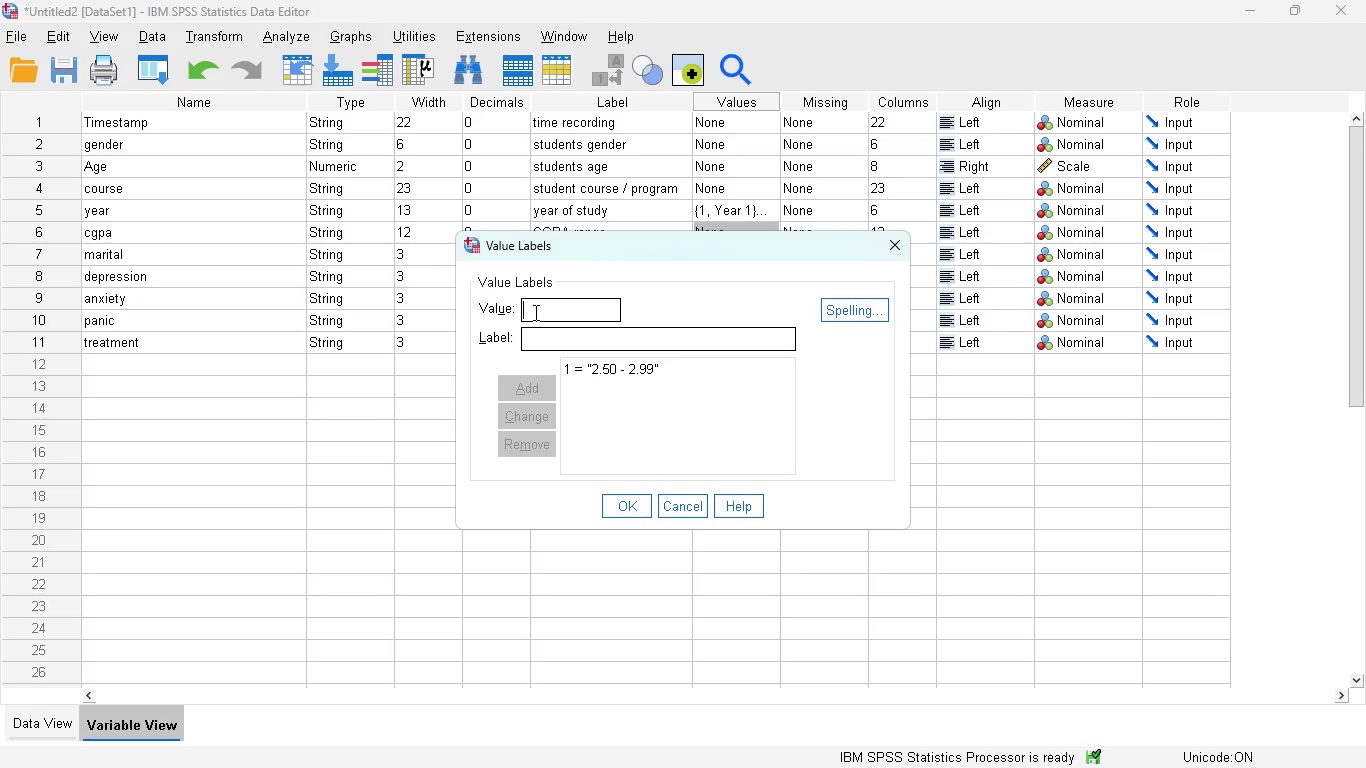 
key(Numpad2)
 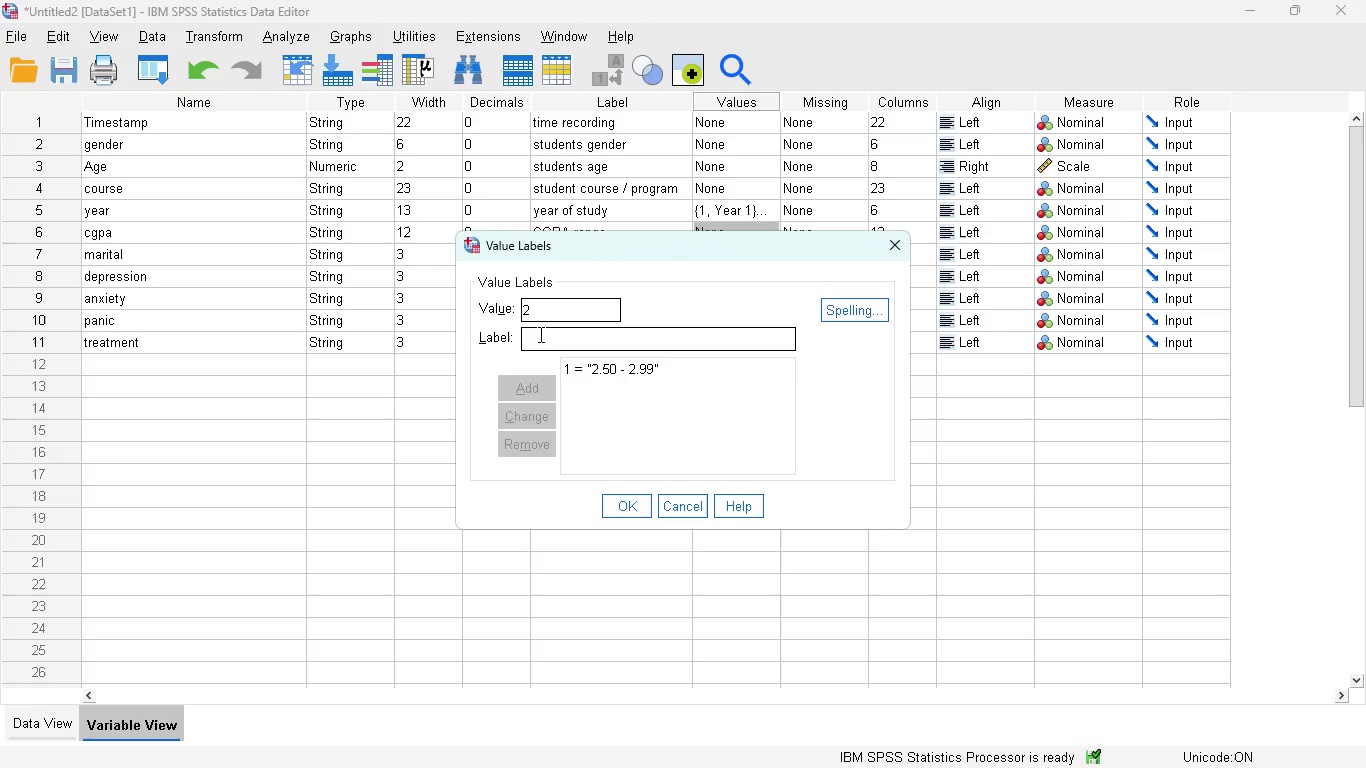 
left_click([539, 334])
 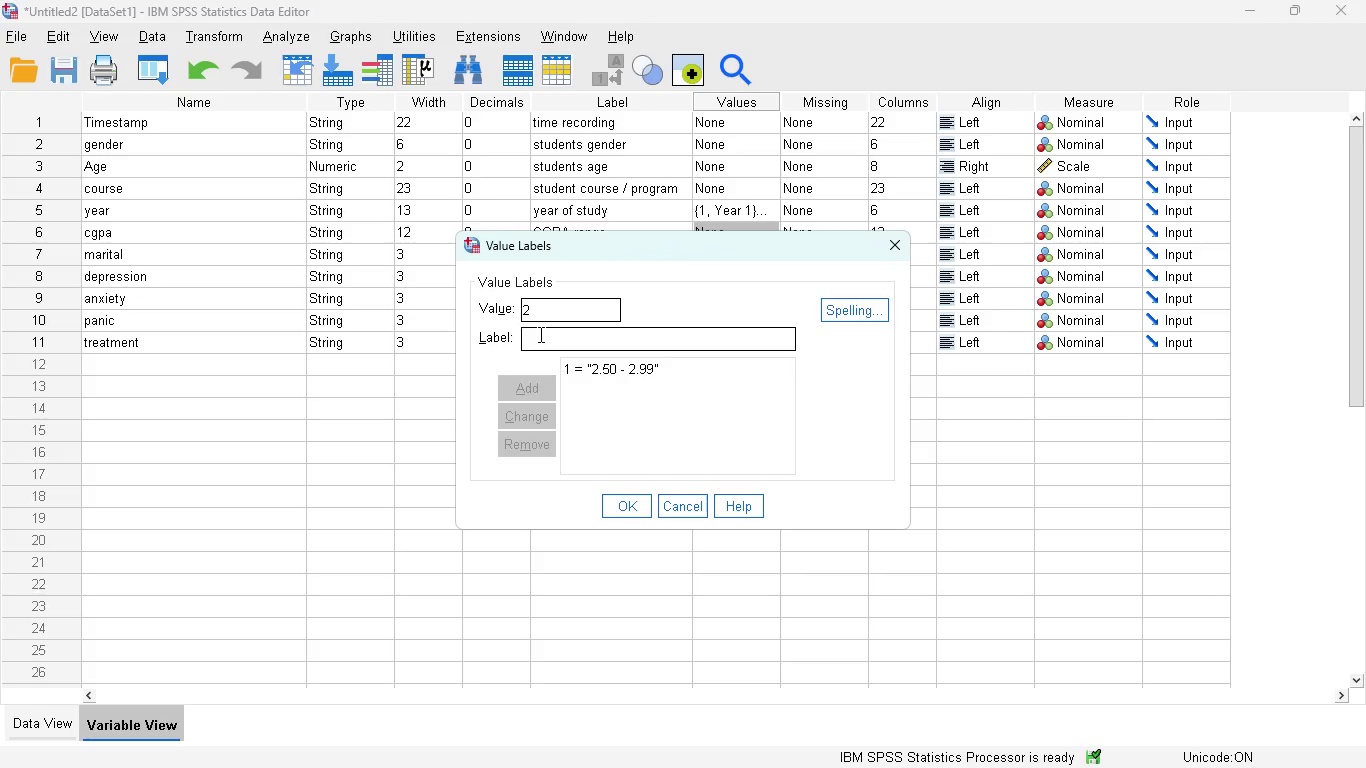 
key(Numpad3)
 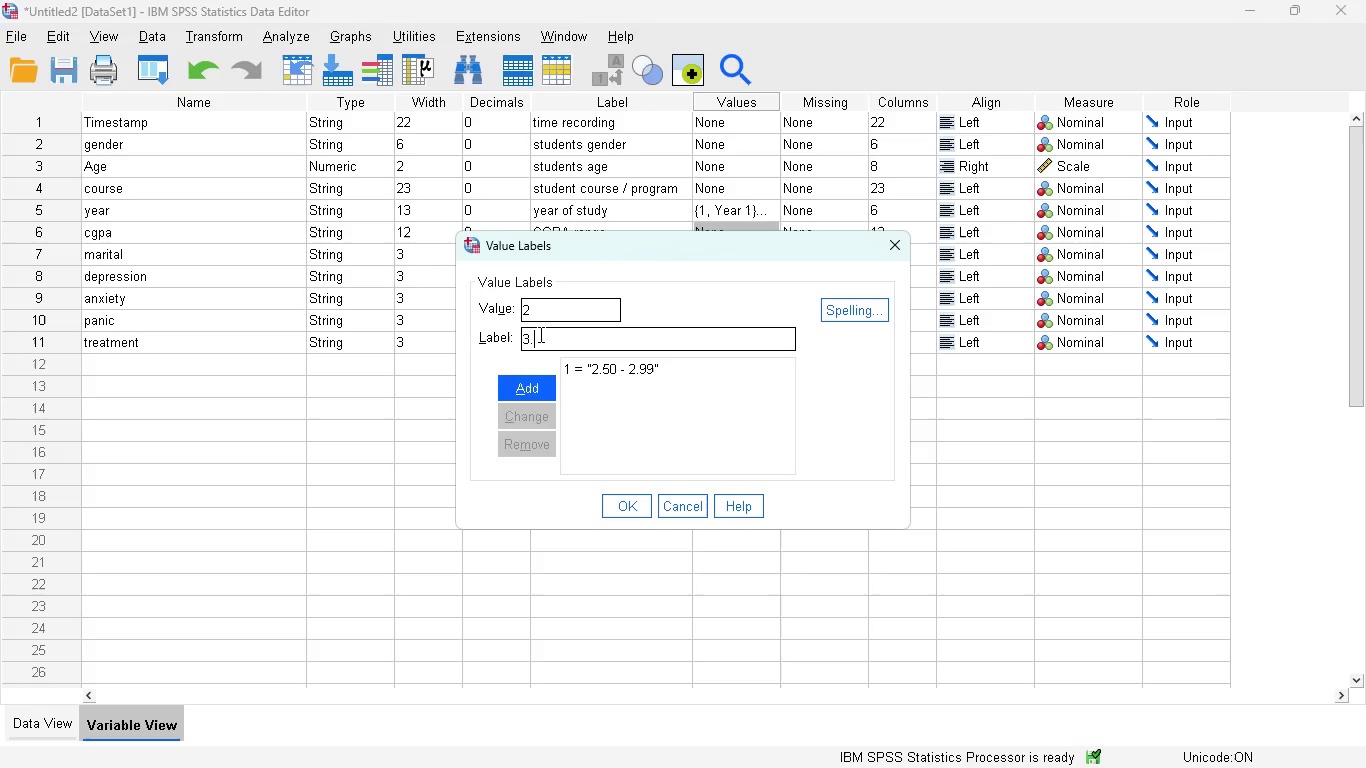 
key(NumpadDecimal)
 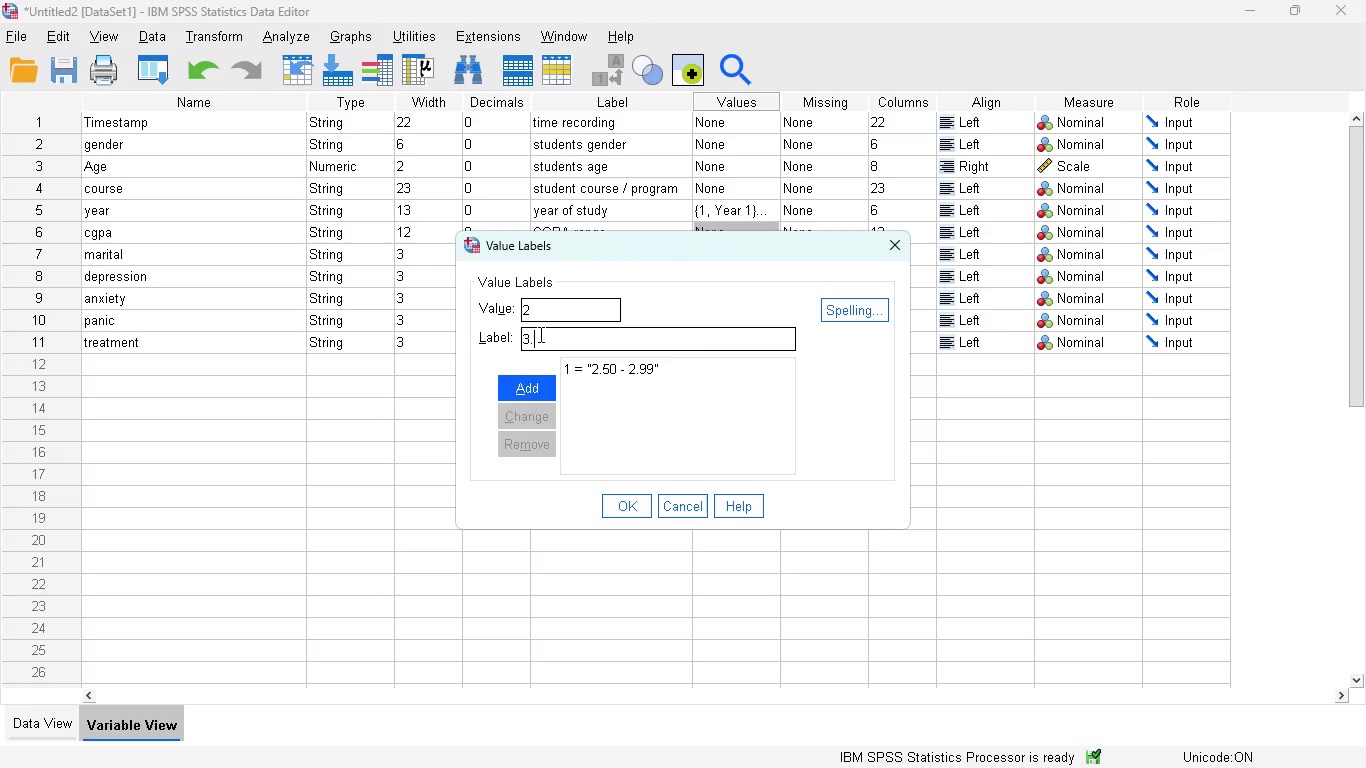 
key(Numpad0)
 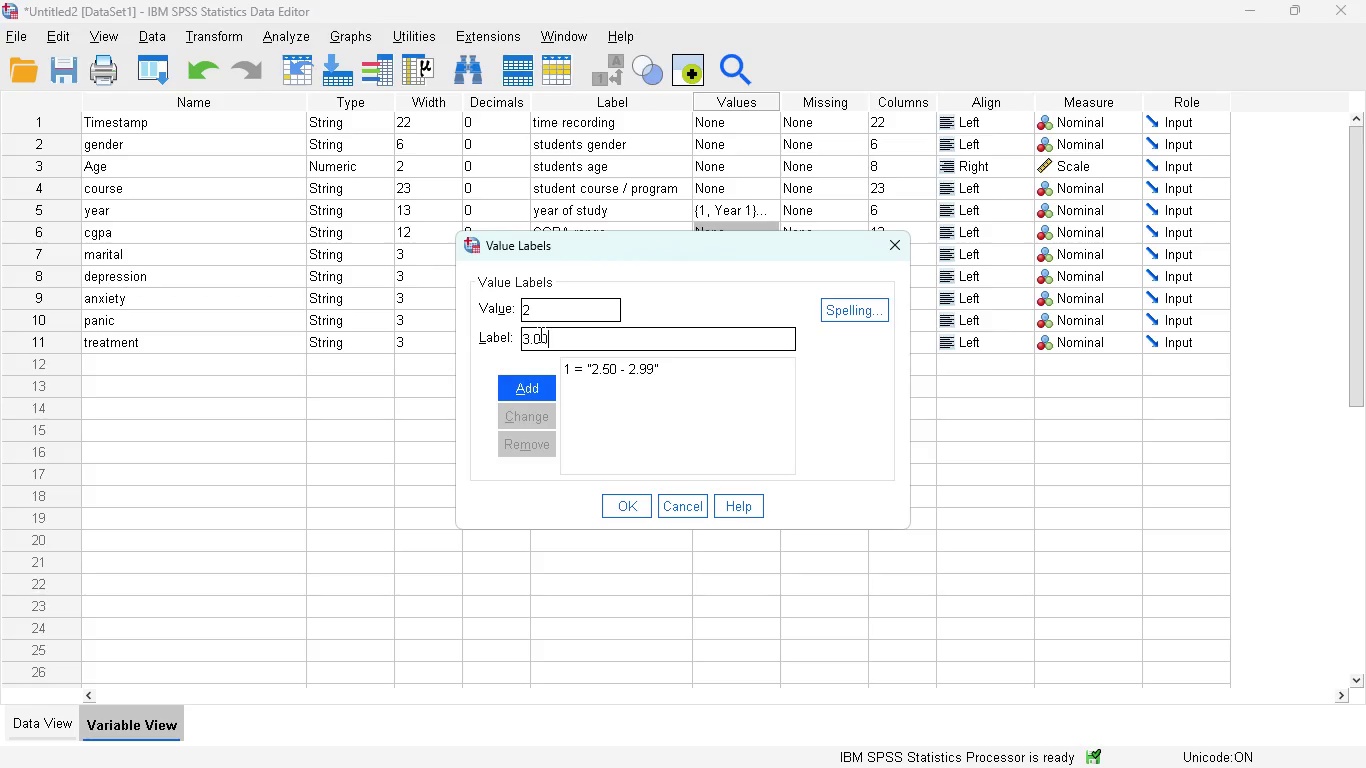 
key(Numpad0)
 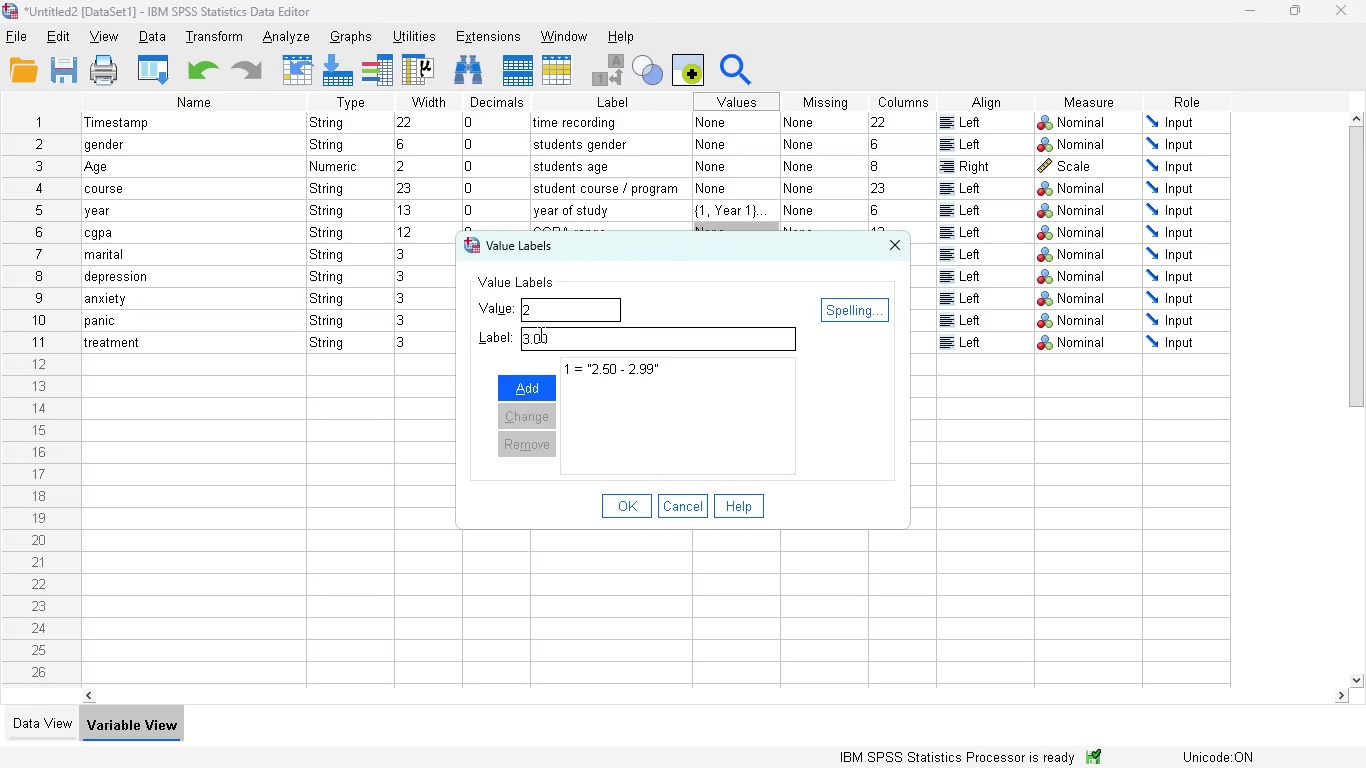 
key(Space)
 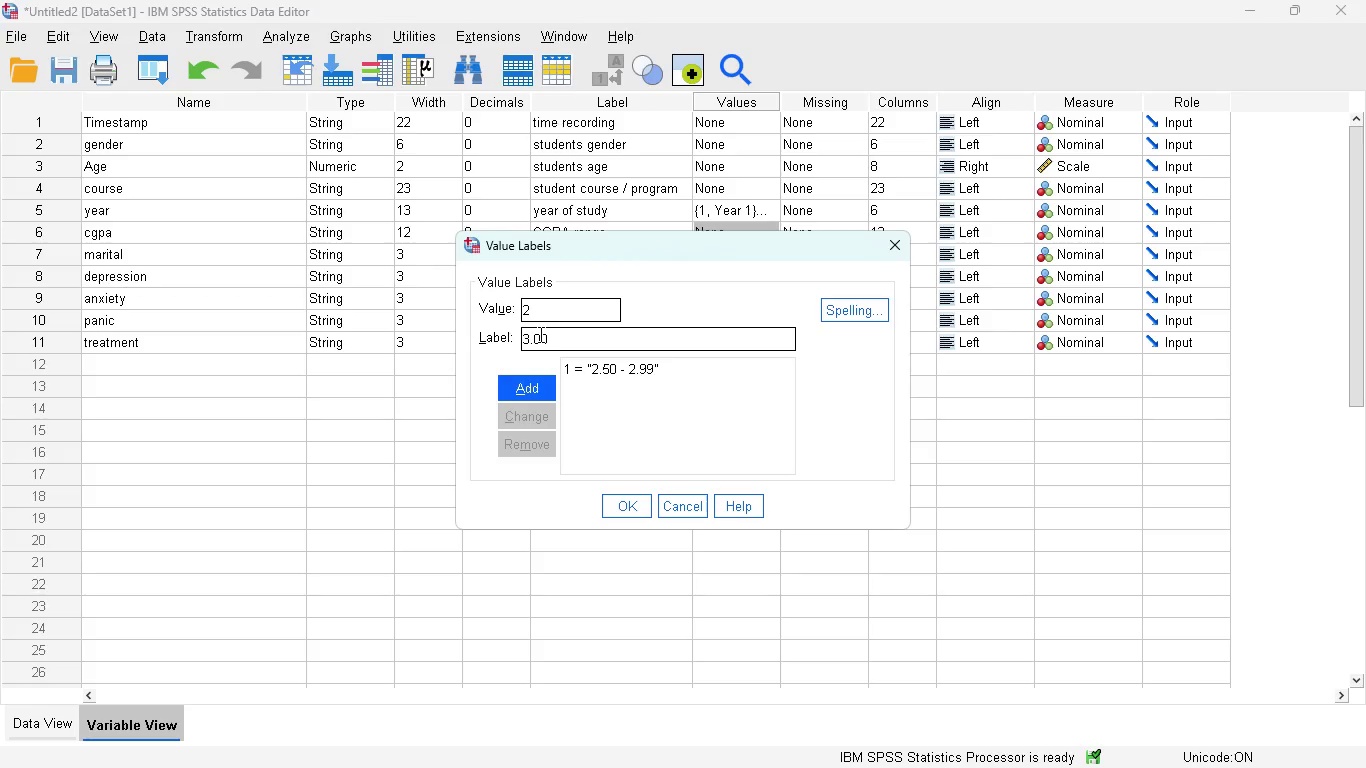 
key(NumpadSubtract)
 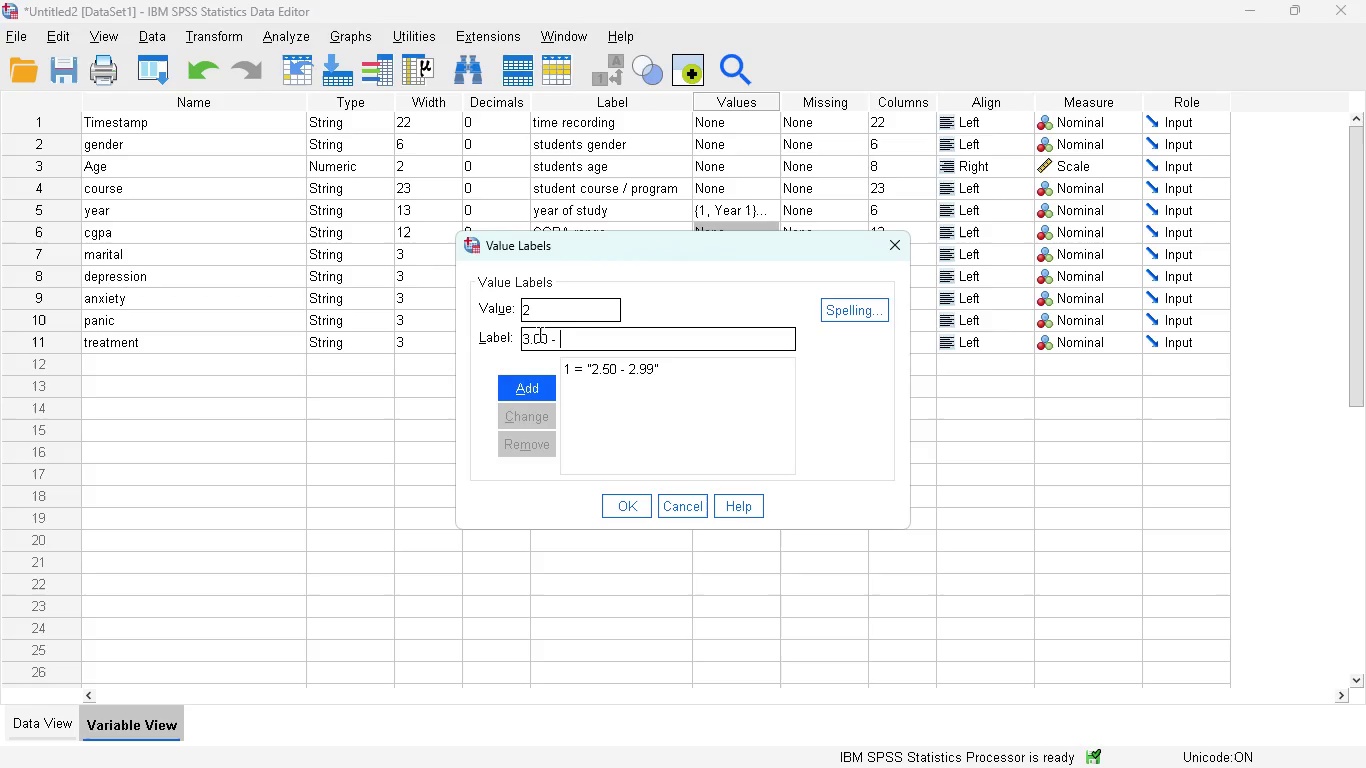 
key(Space)
 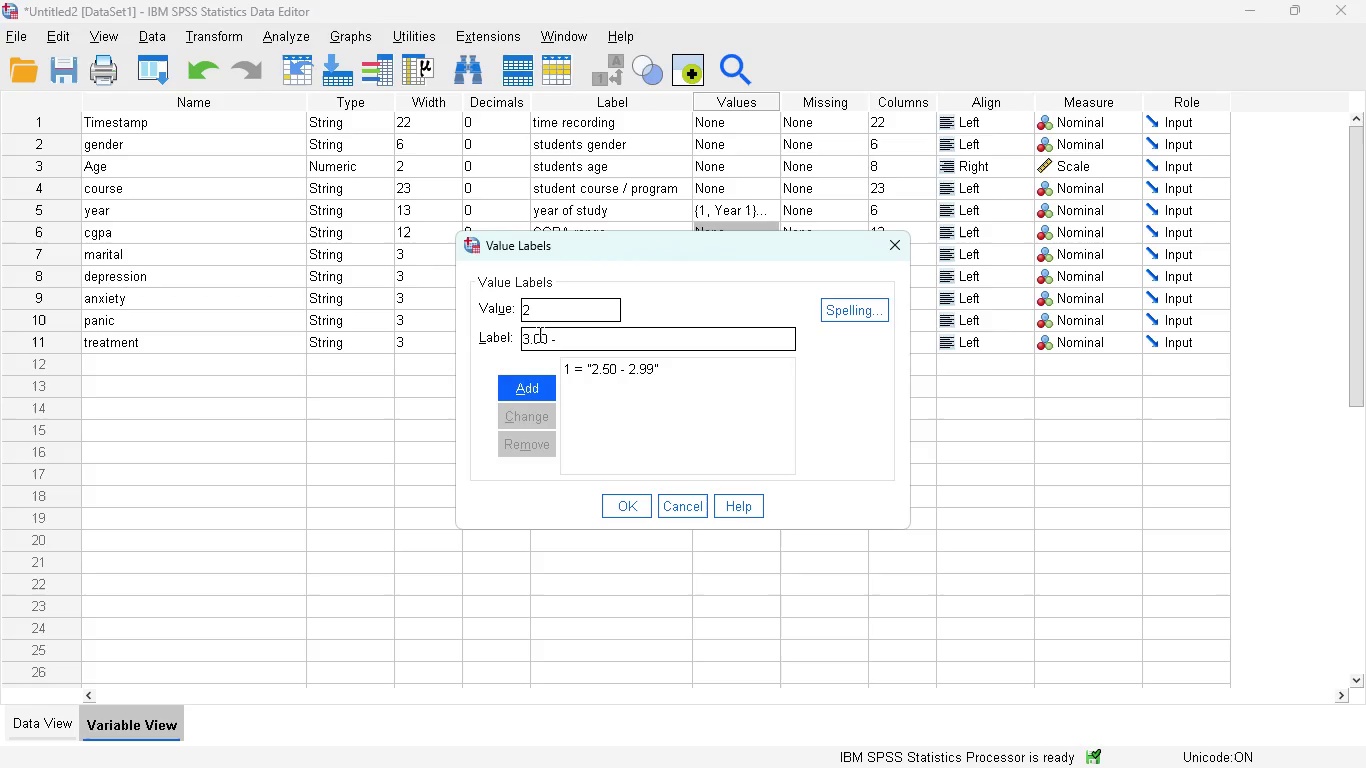 
key(Numpad3)
 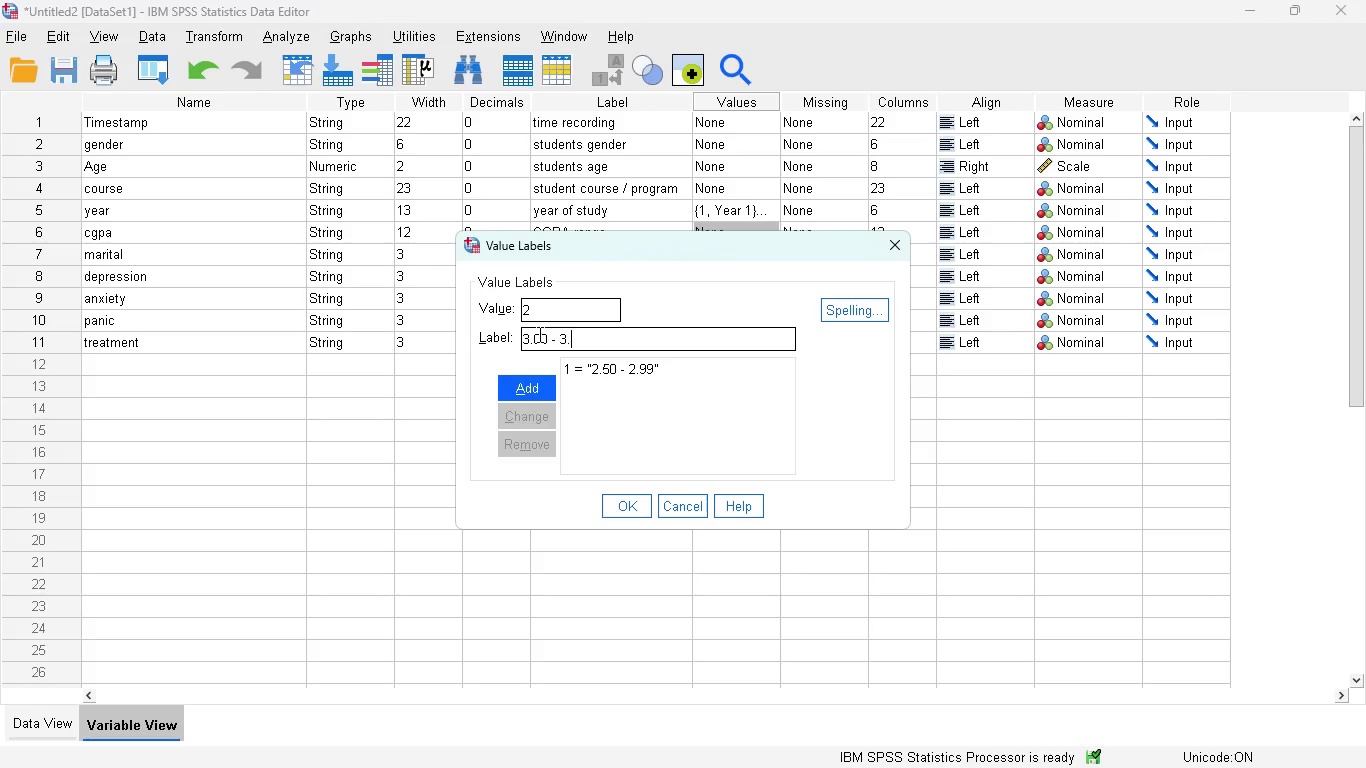 
key(NumpadDecimal)
 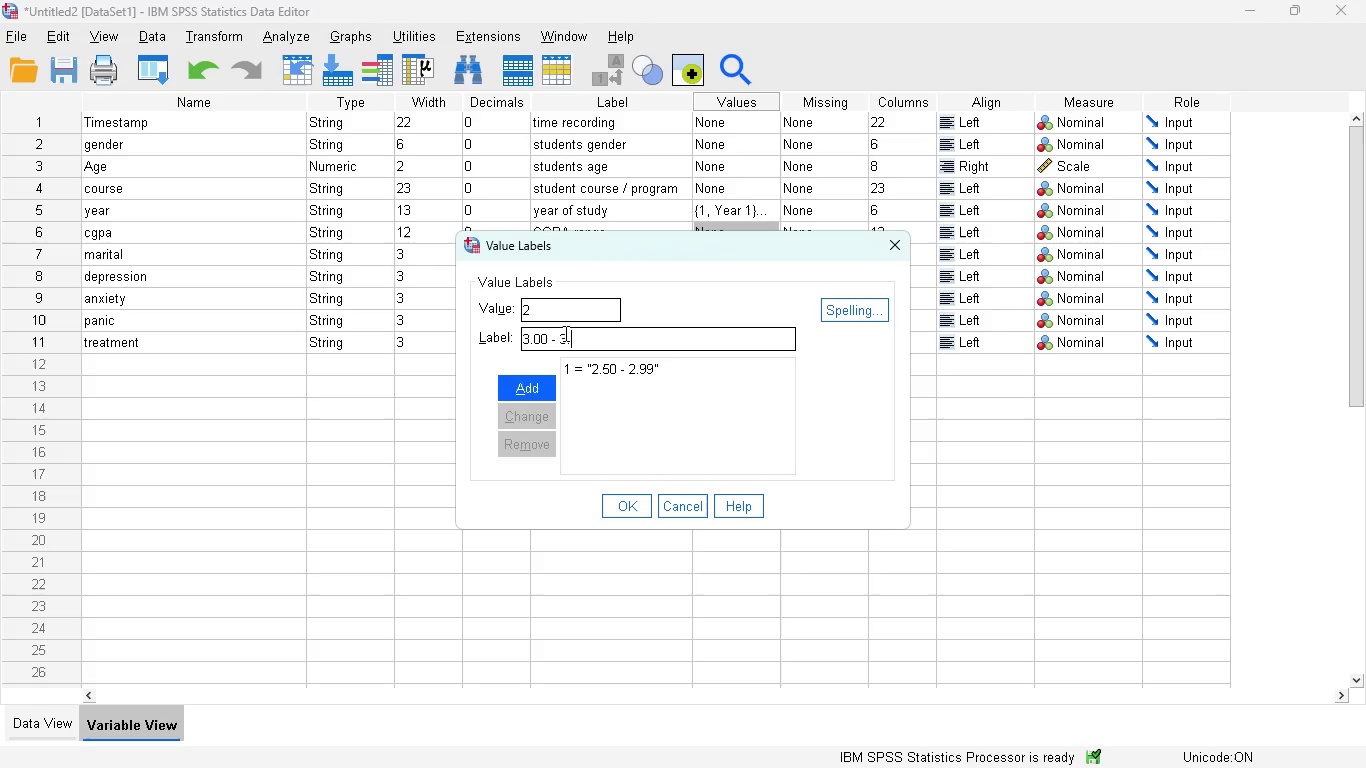 
key(Numpad4)
 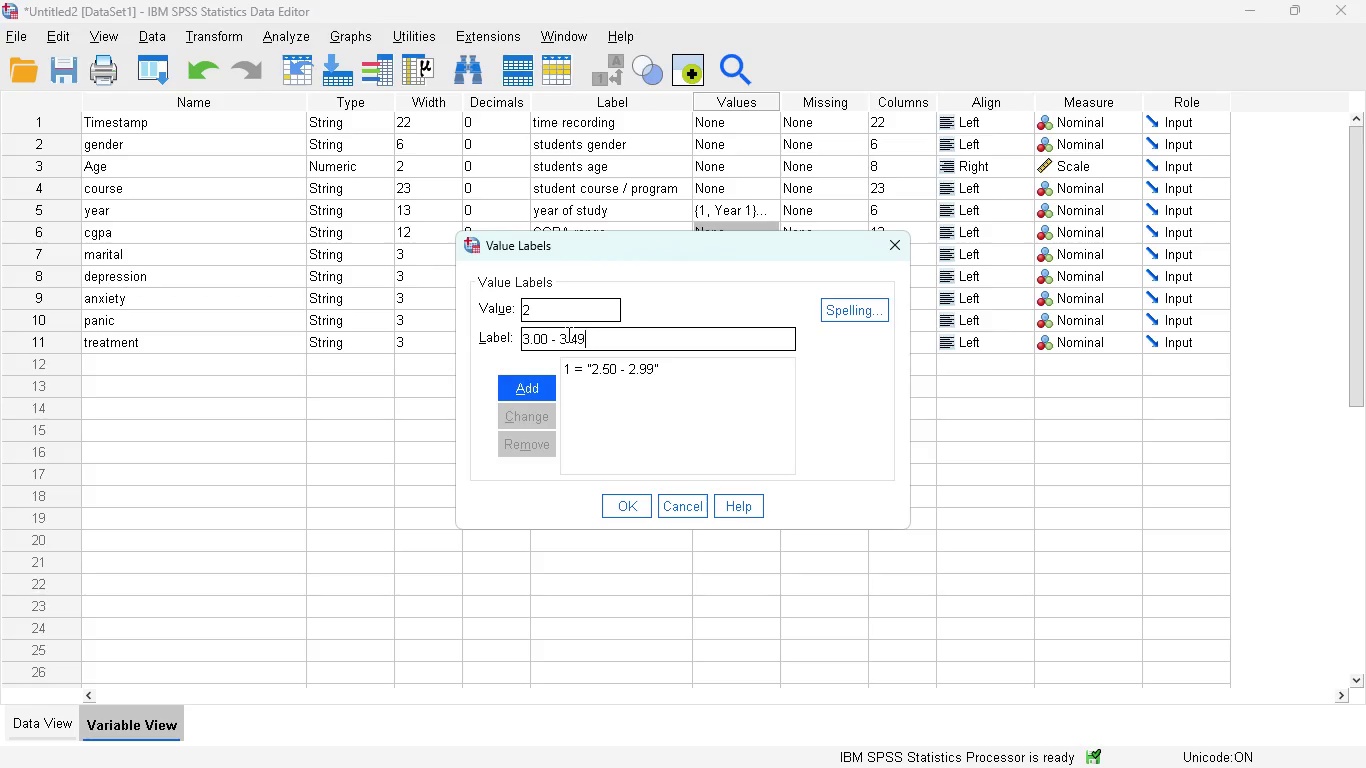 
key(Numpad9)
 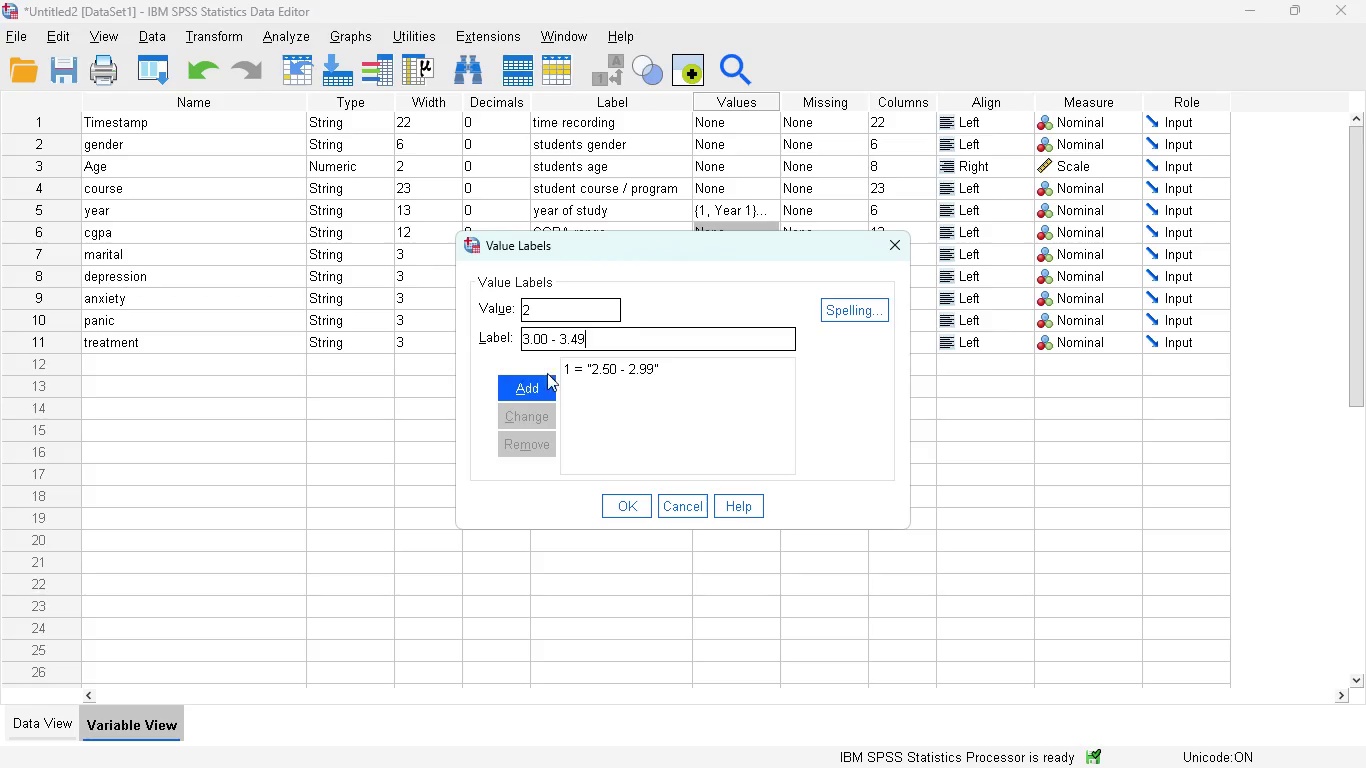 
left_click([536, 384])
 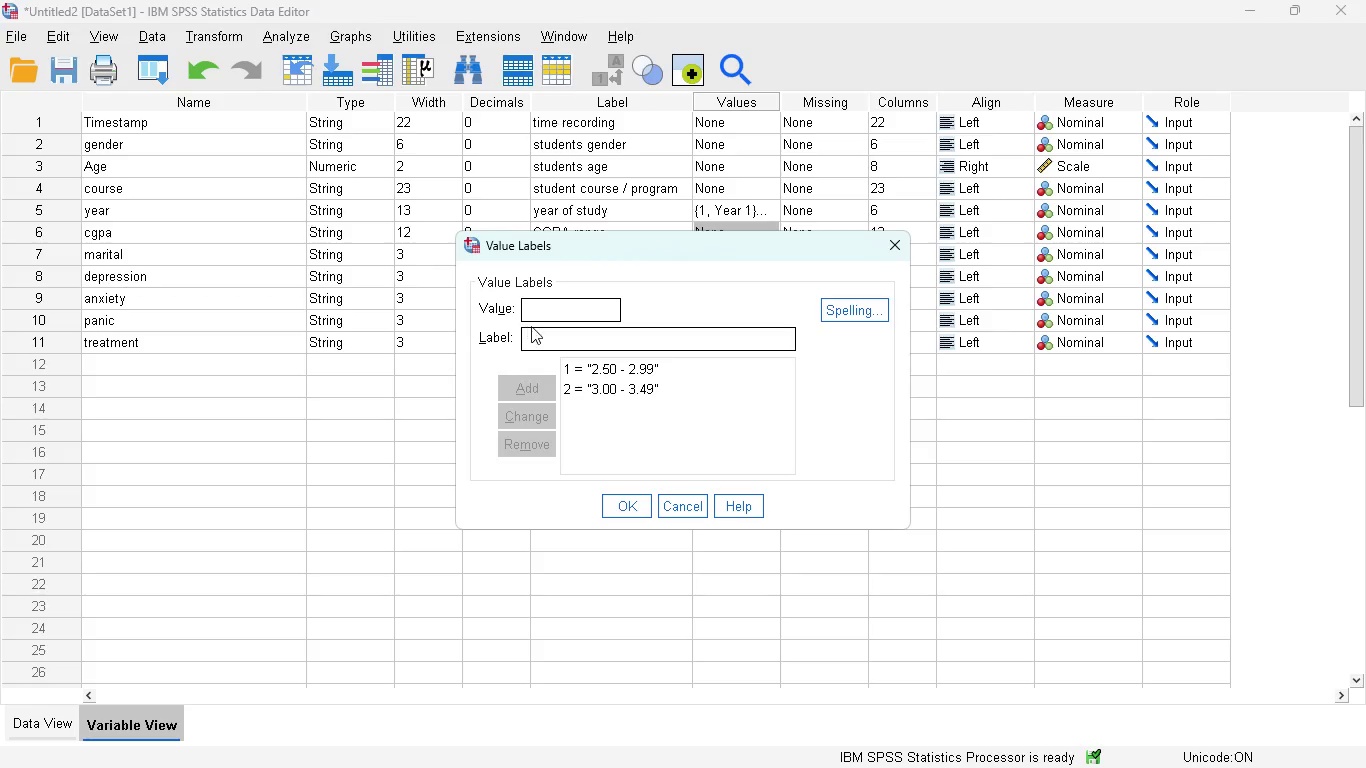 
key(Numpad3)
 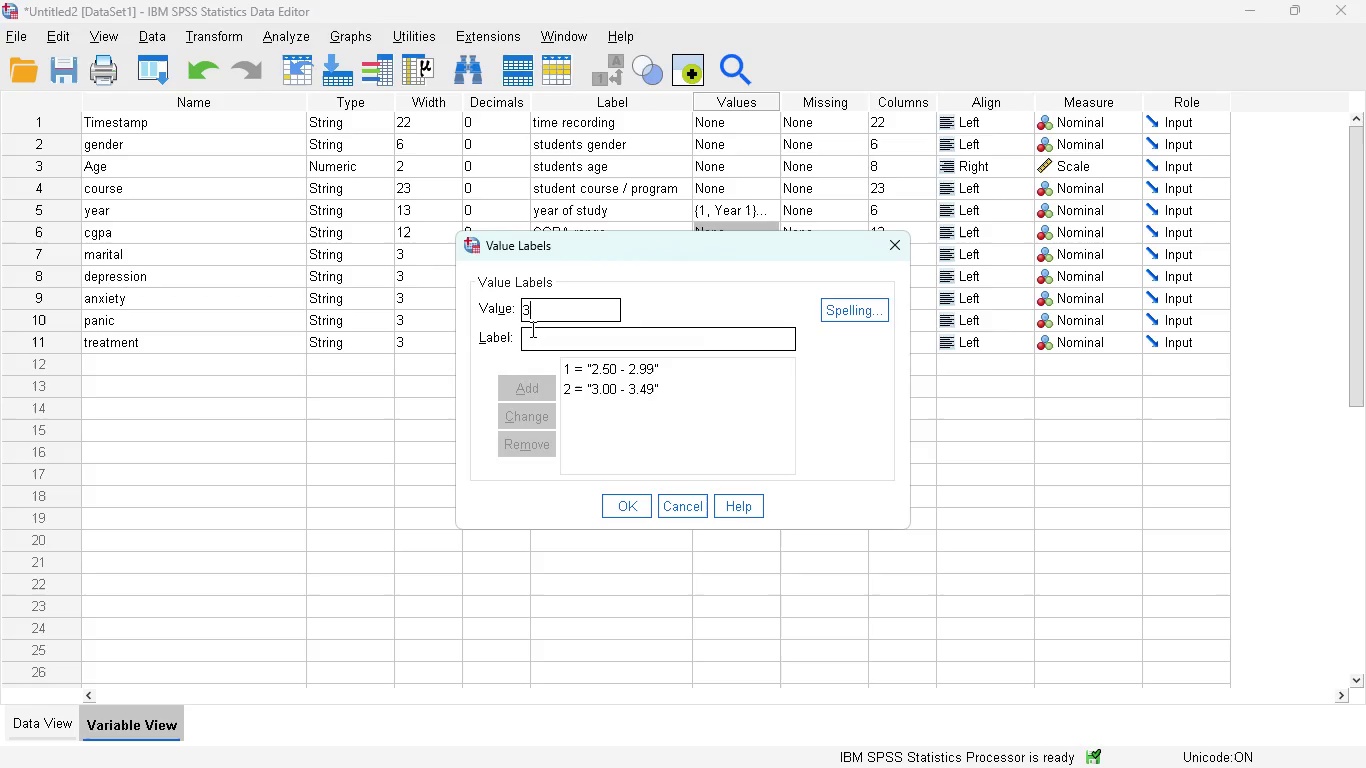 
left_click([531, 329])
 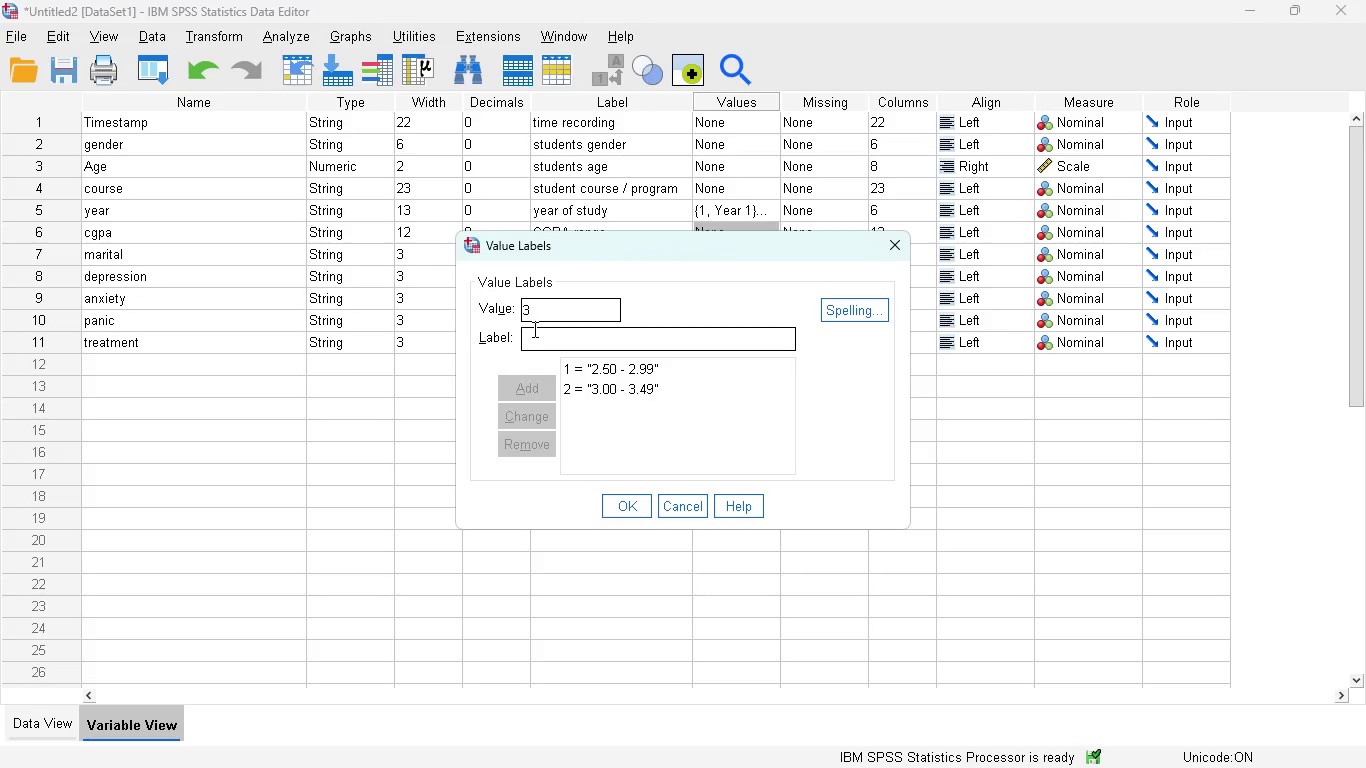 
key(Numpad3)
 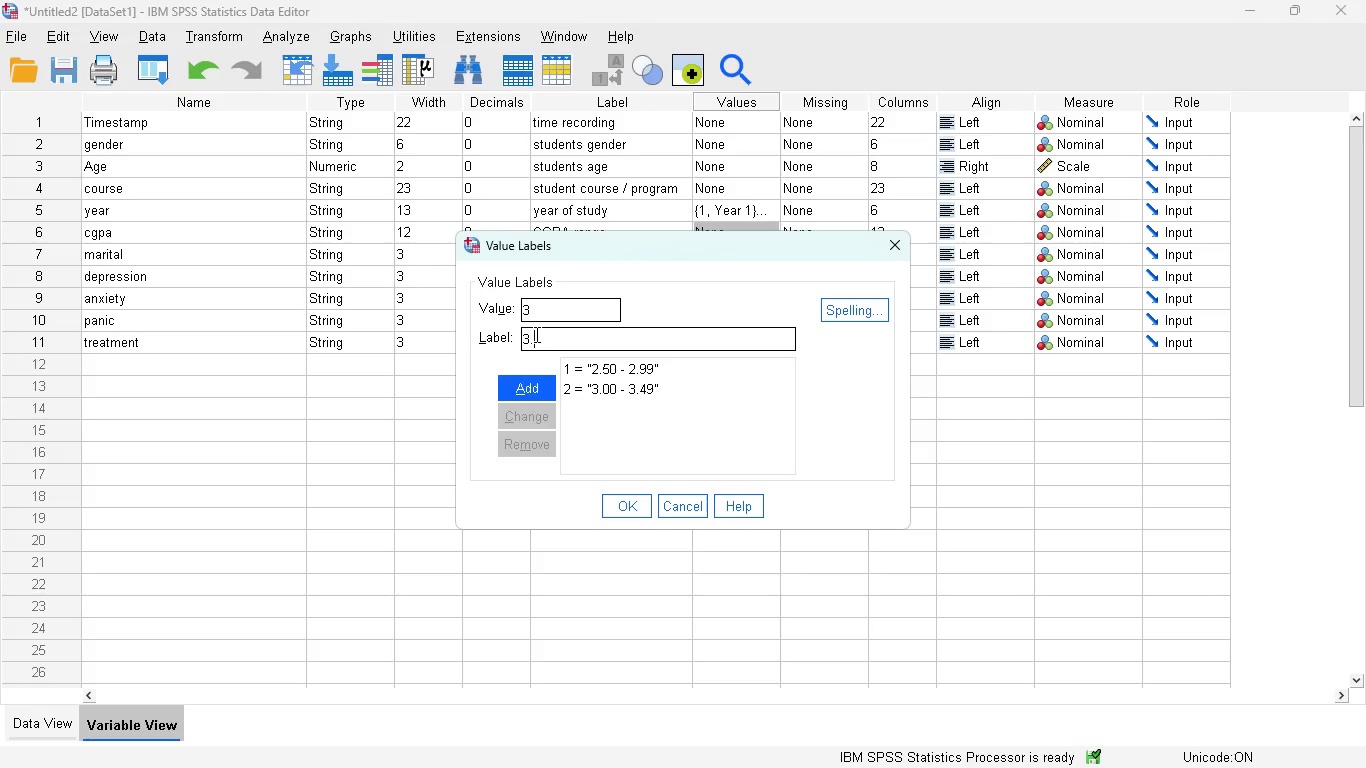 
key(NumpadDecimal)
 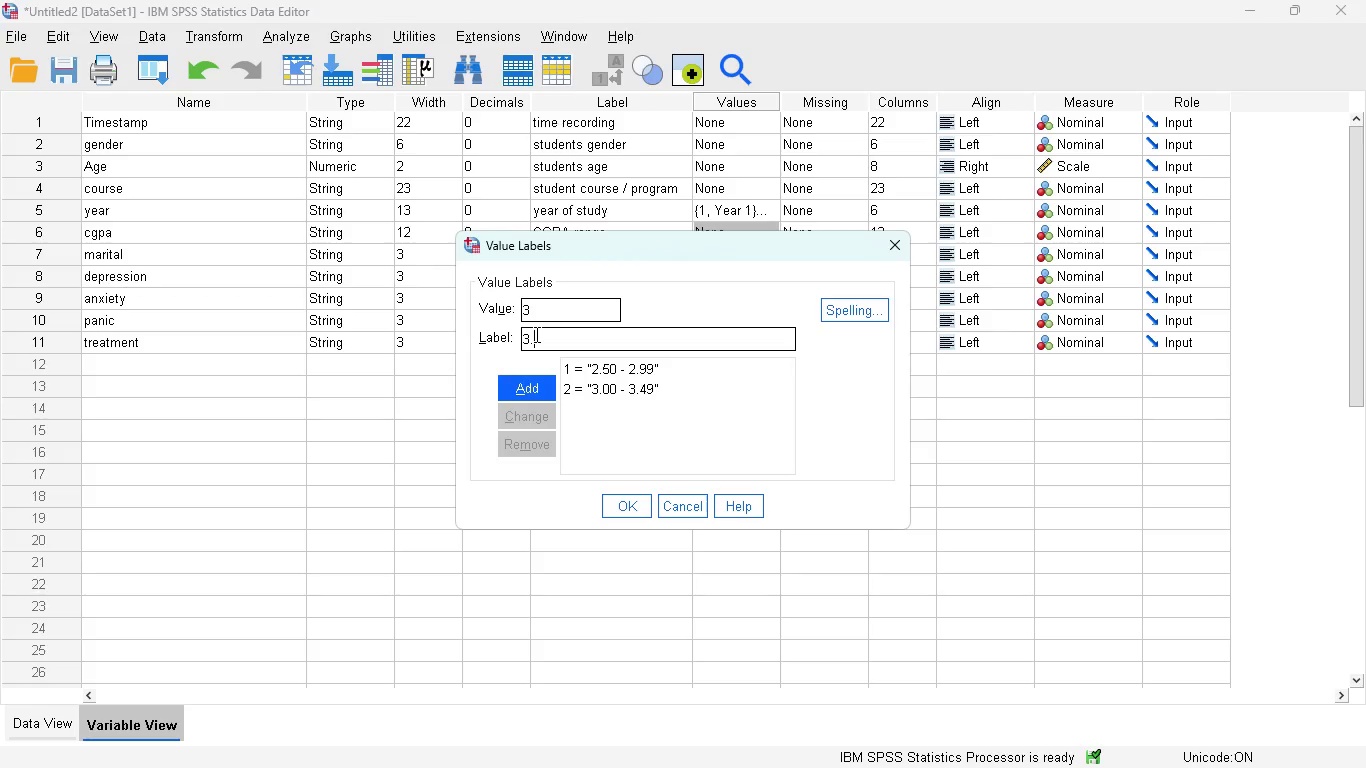 
key(Numpad4)
 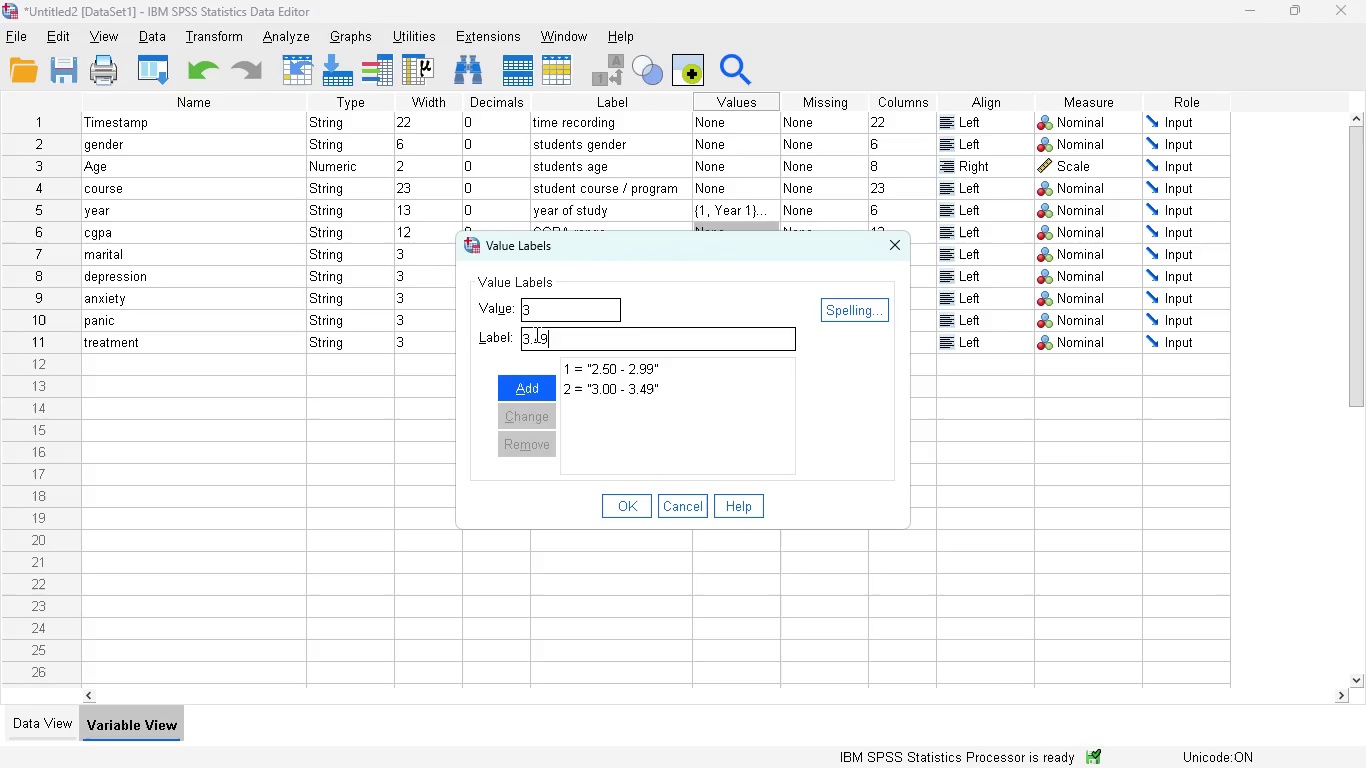 
key(Numpad9)
 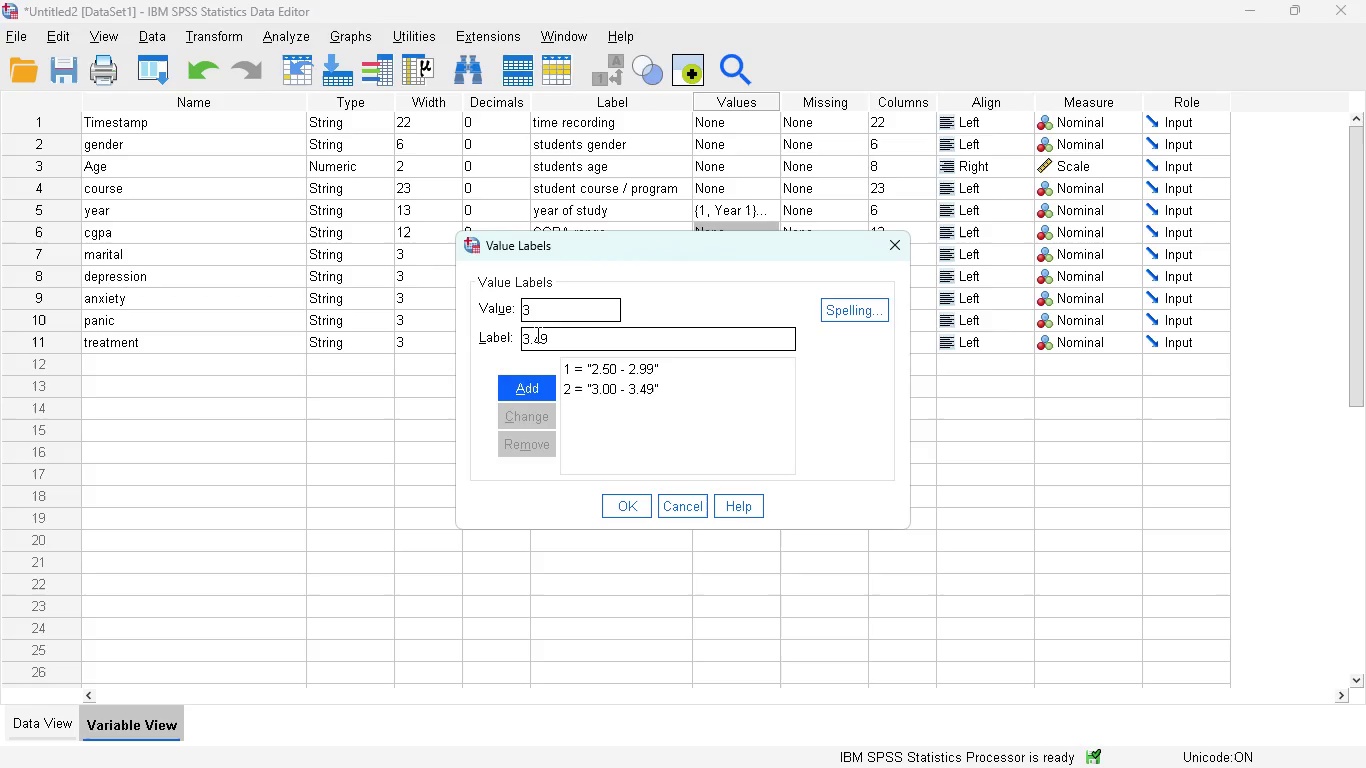 
key(Space)
 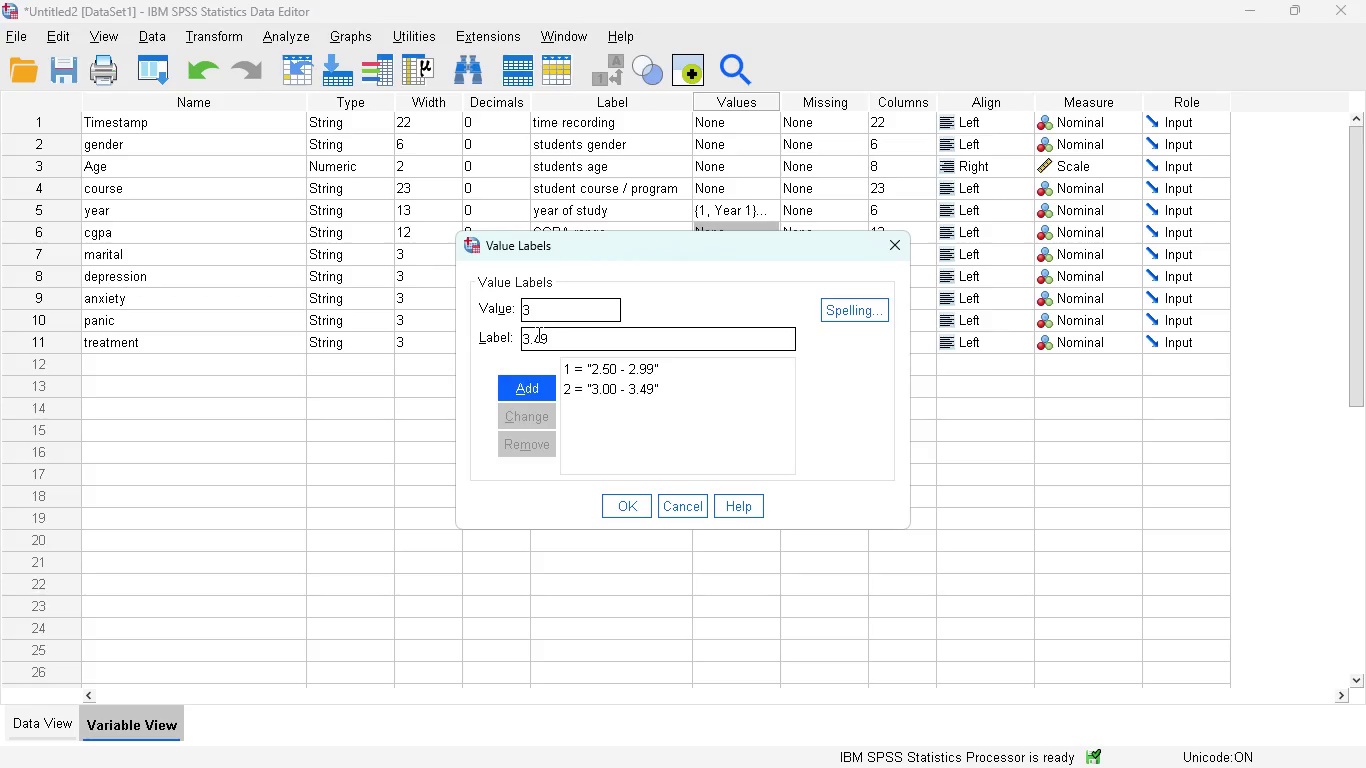 
key(NumpadSubtract)
 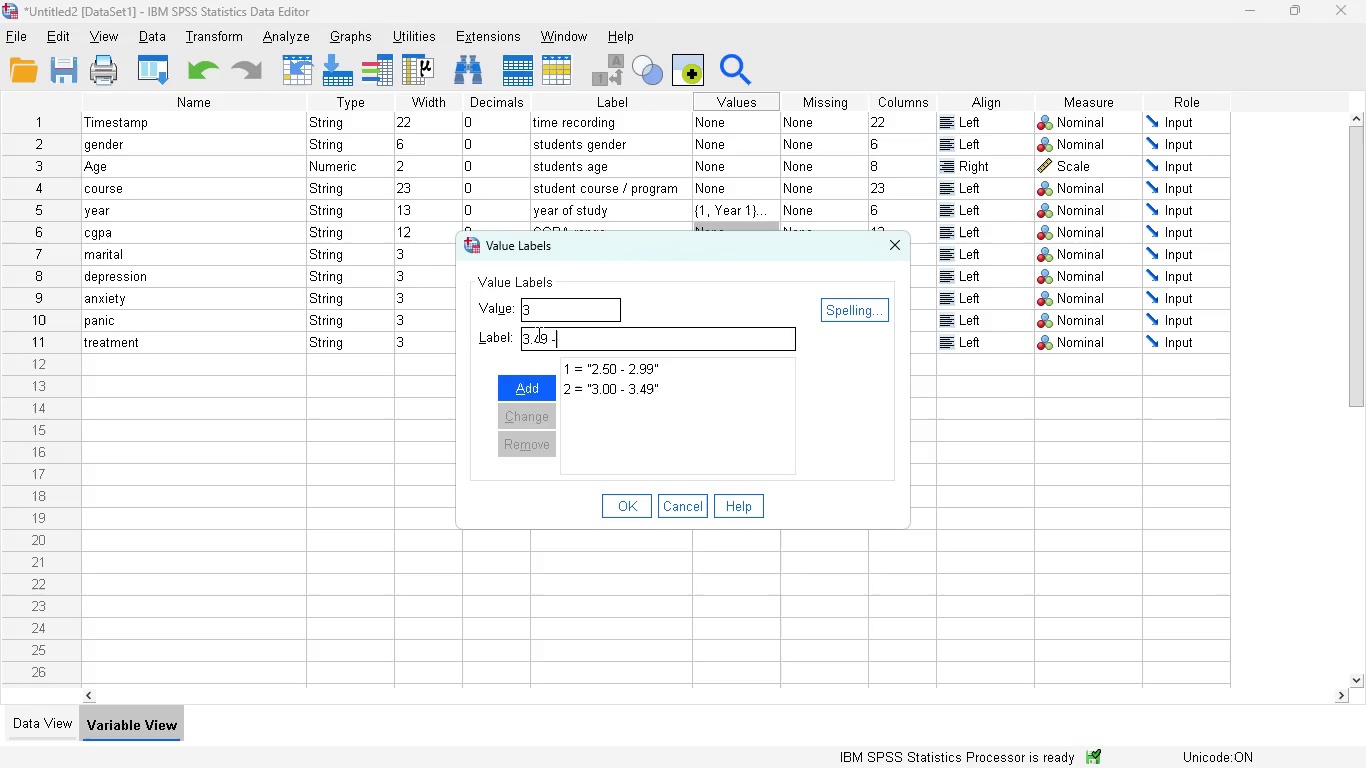 
key(Space)
 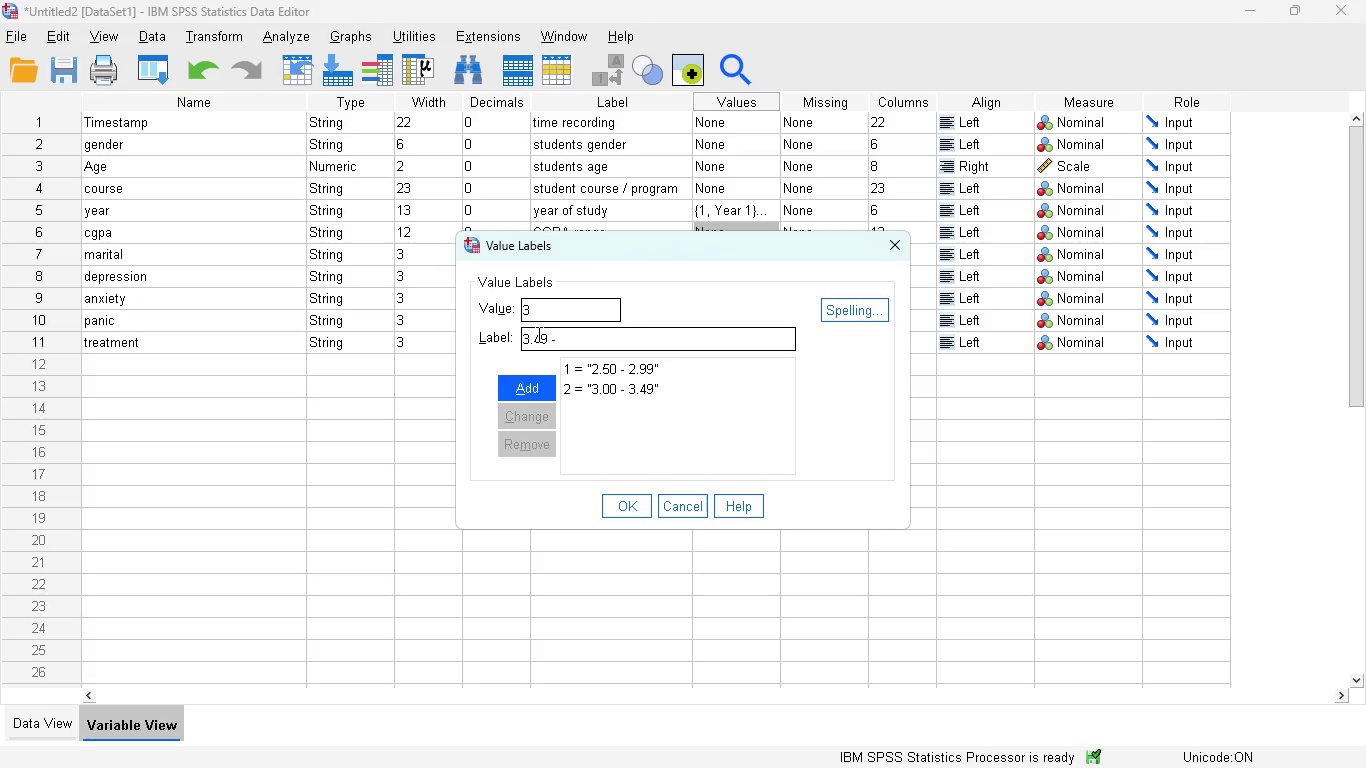 
key(Numpad4)
 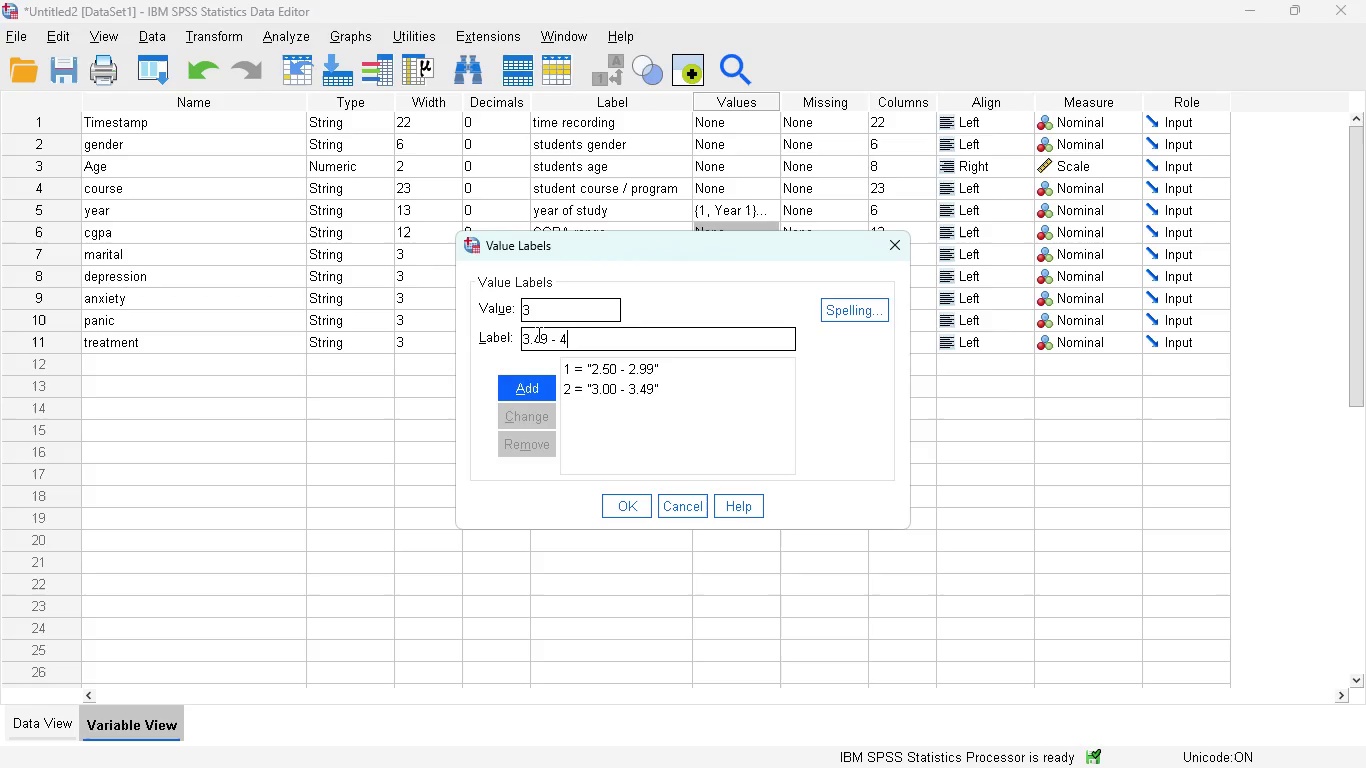 
key(NumpadDecimal)
 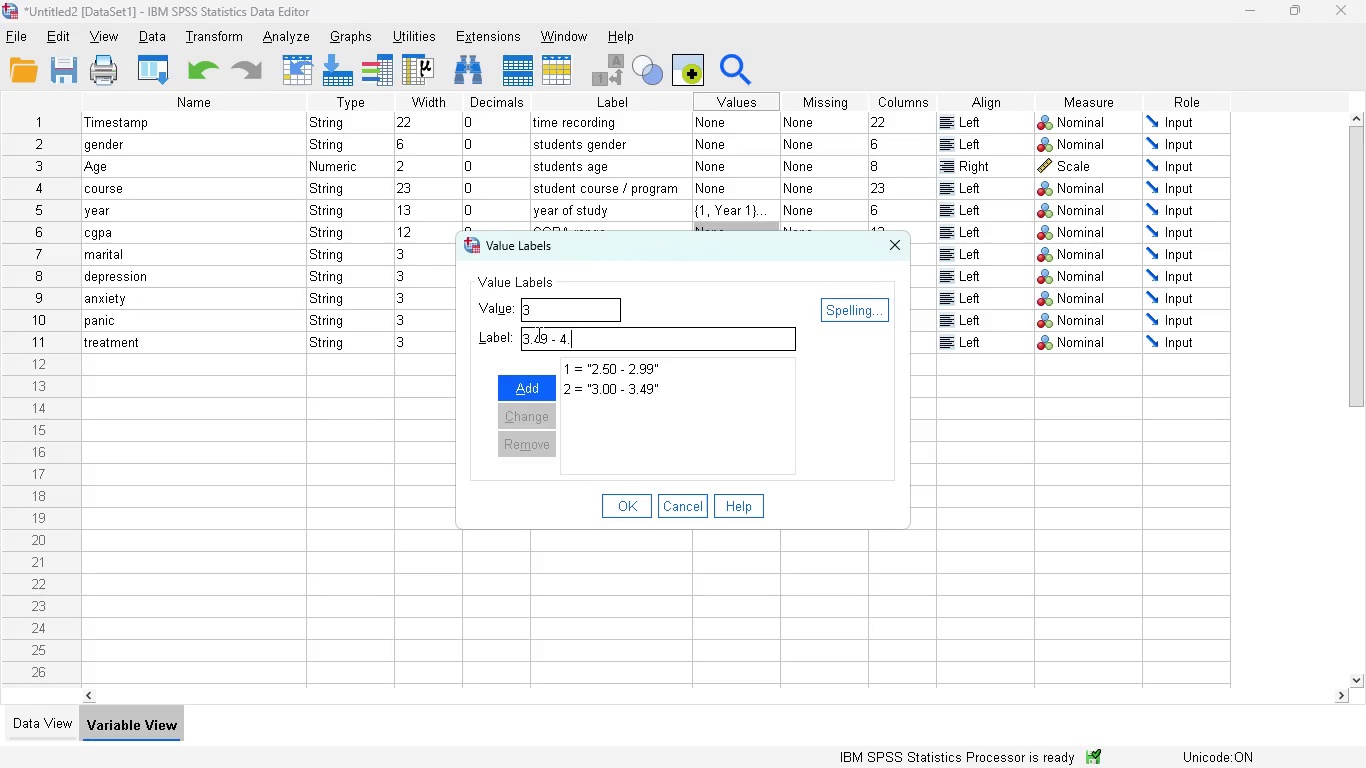 
key(Numpad0)
 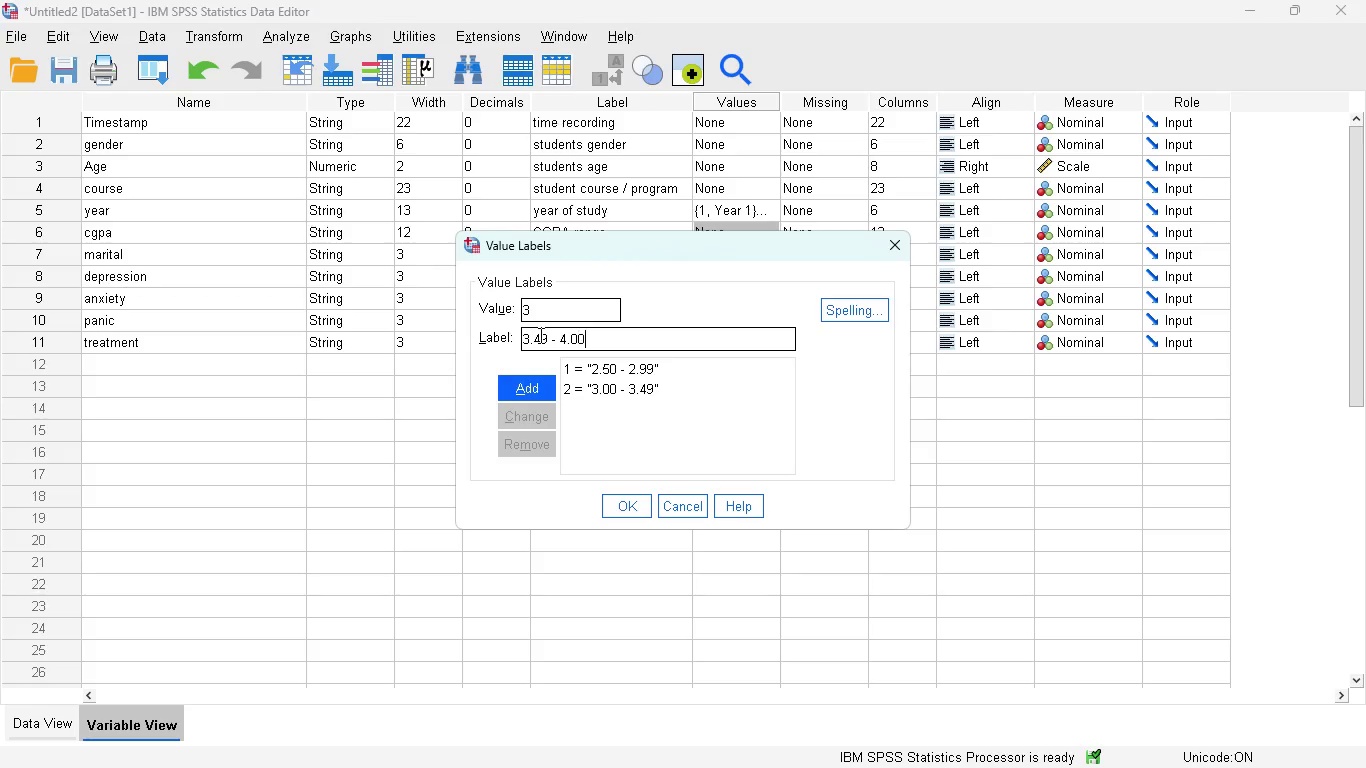 
key(Numpad0)
 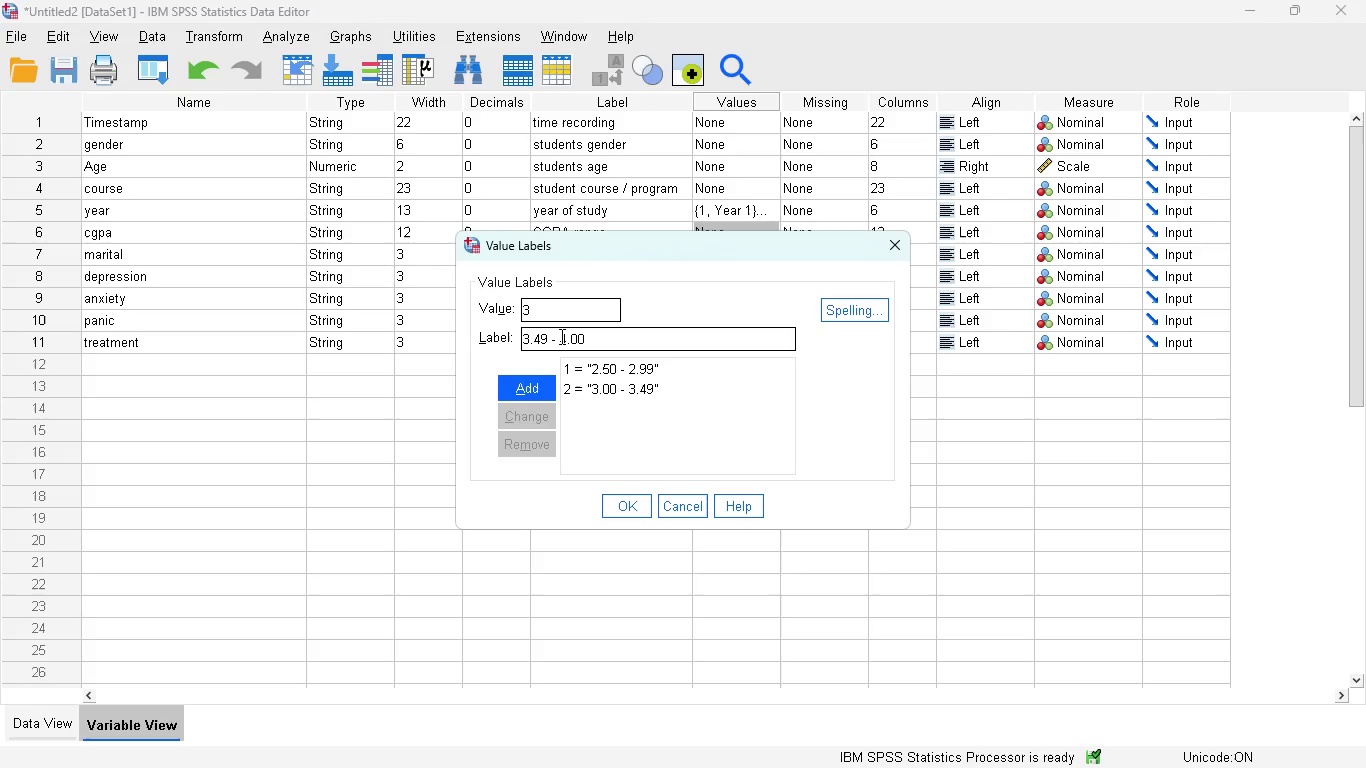 
left_click([545, 333])
 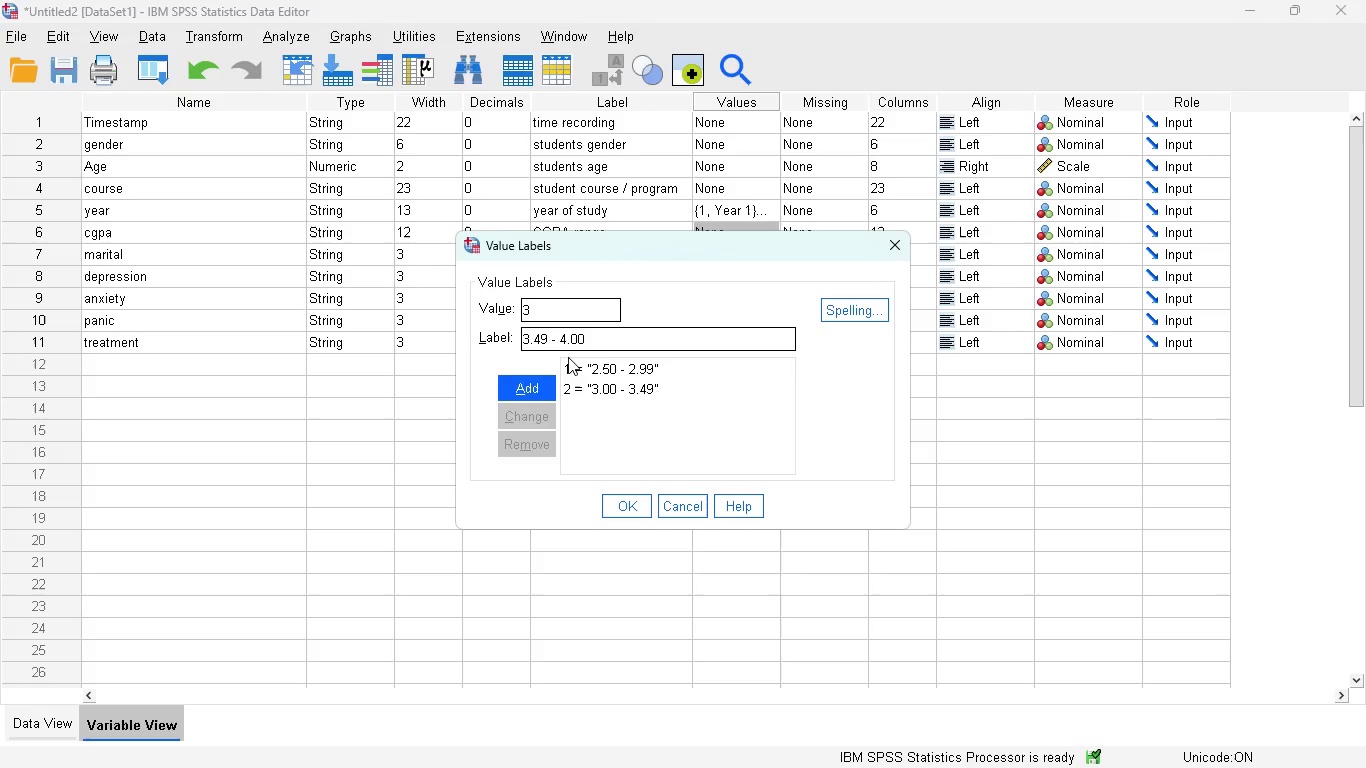 
key(Backspace)
 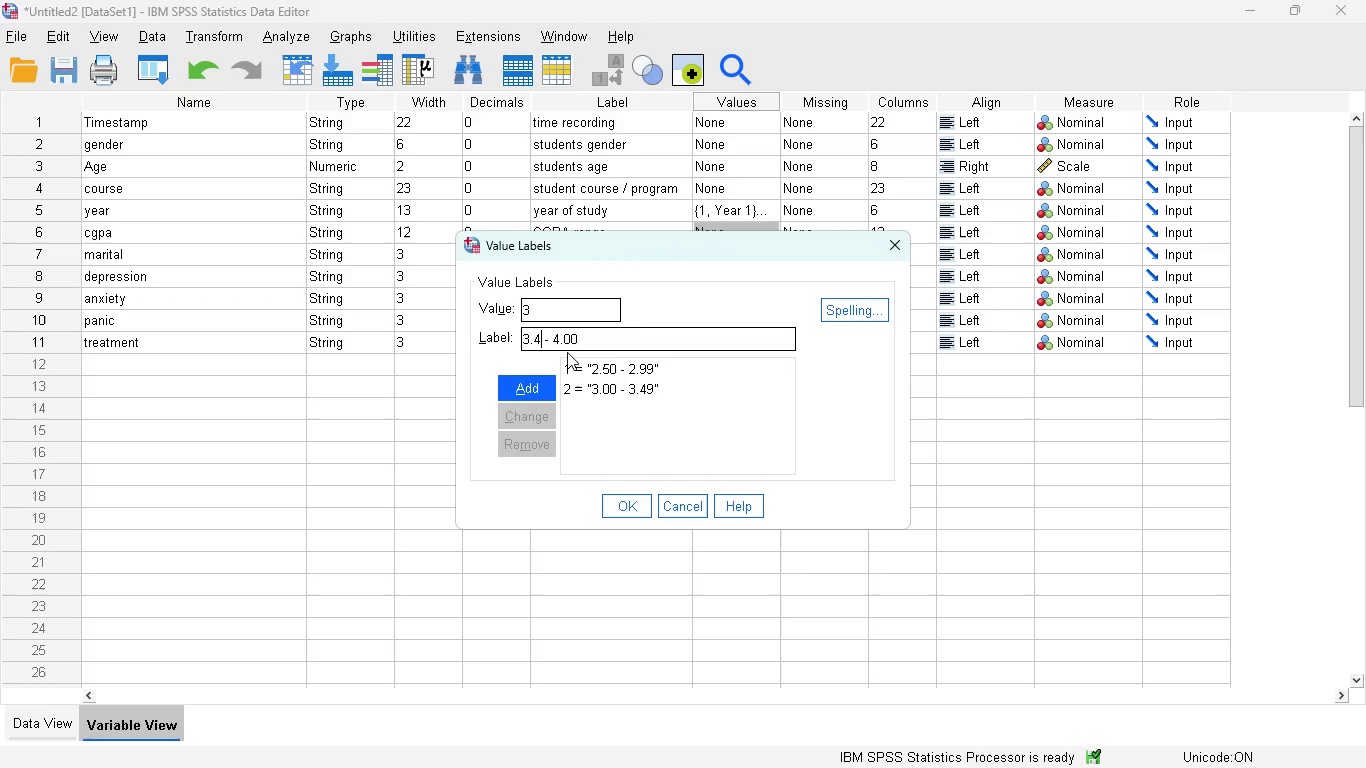 
key(Backspace)
 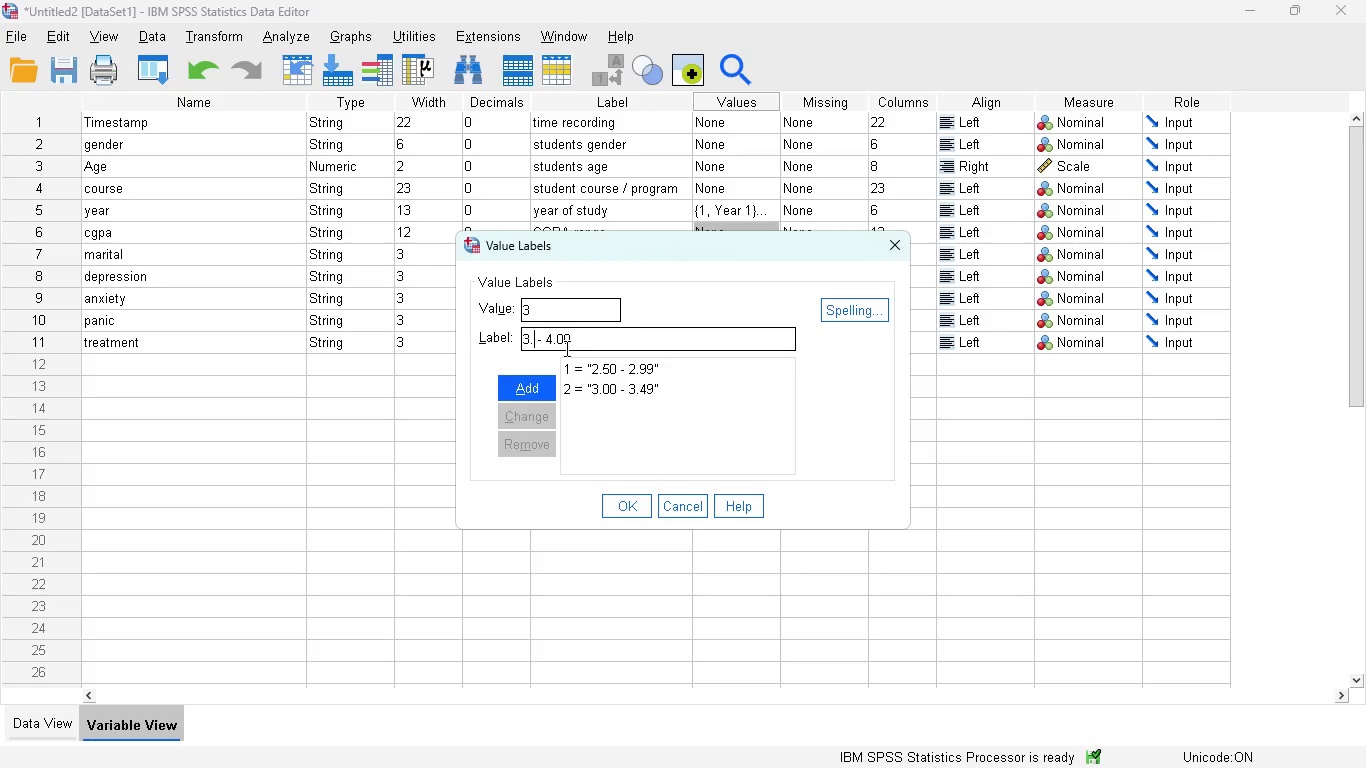 
key(Numpad5)
 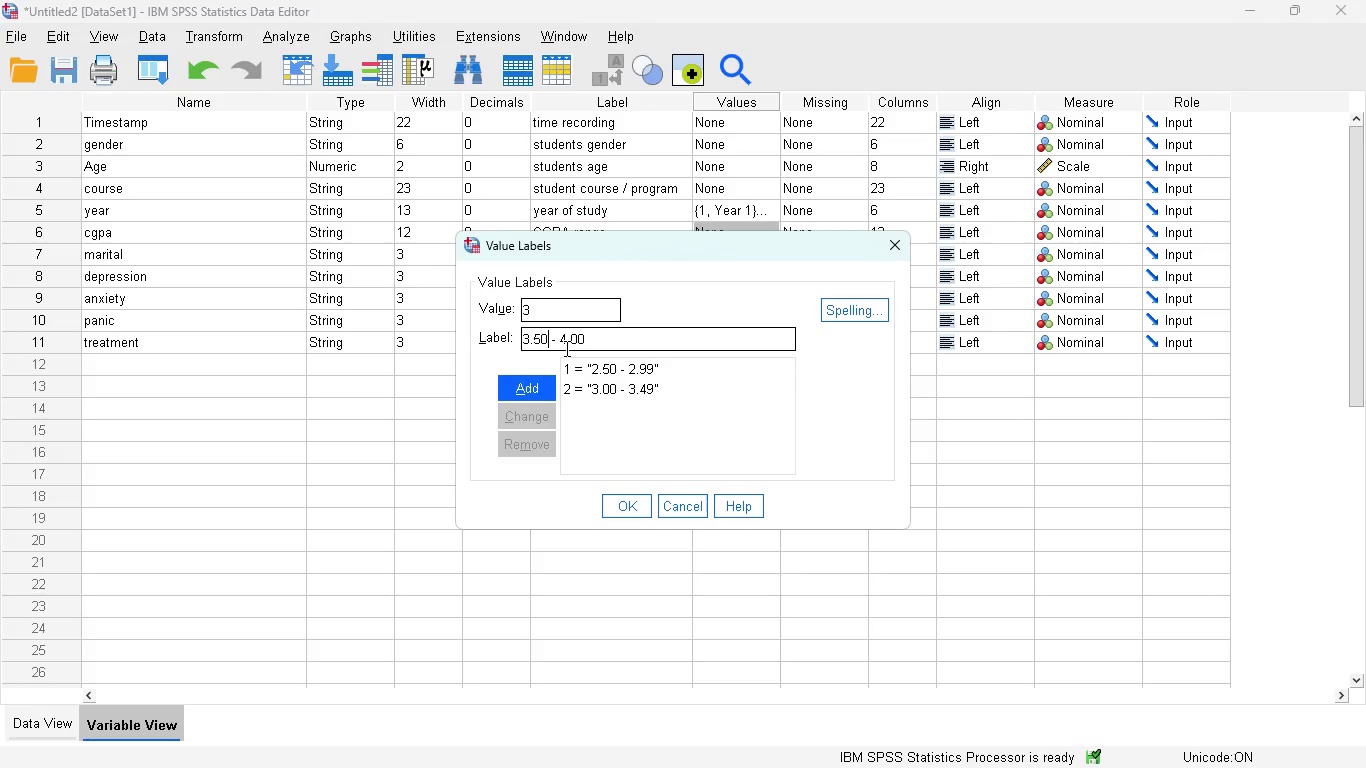 
key(Numpad0)
 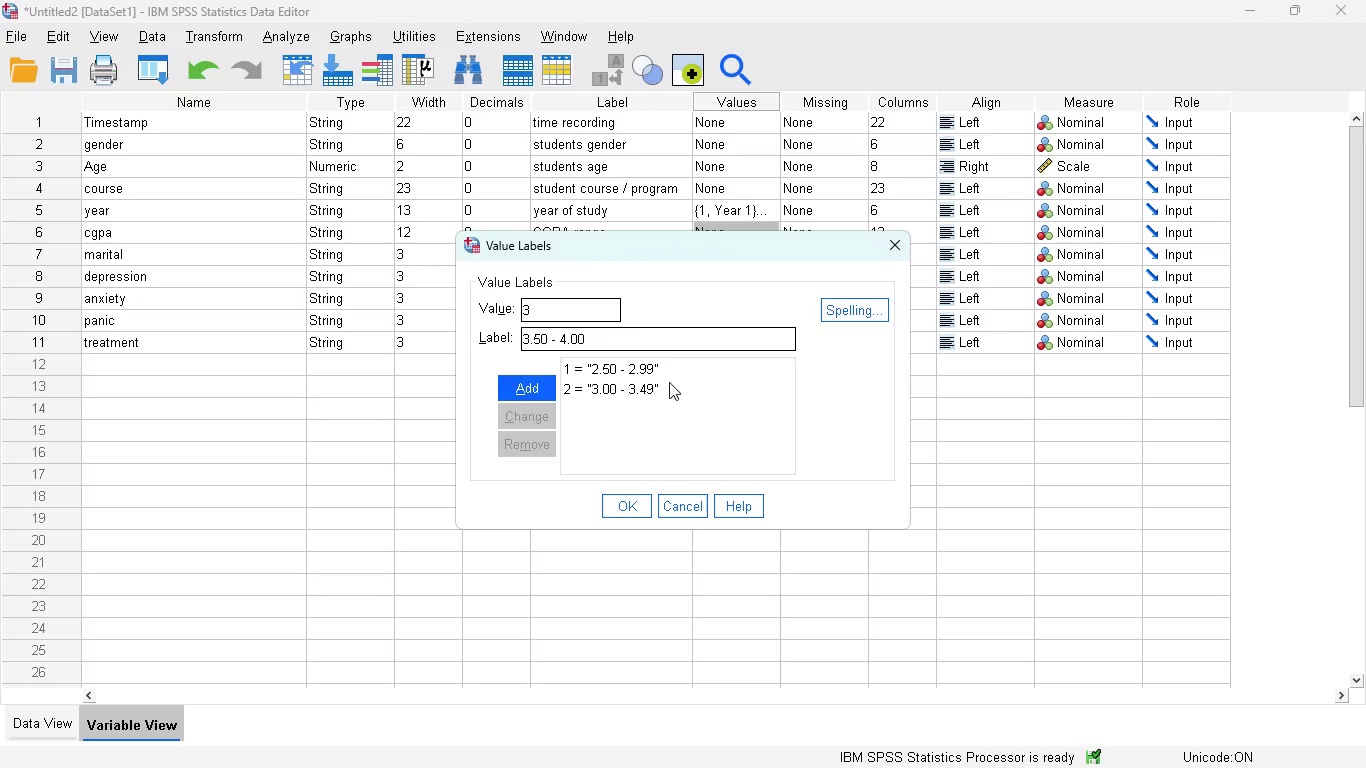 
left_click([533, 387])
 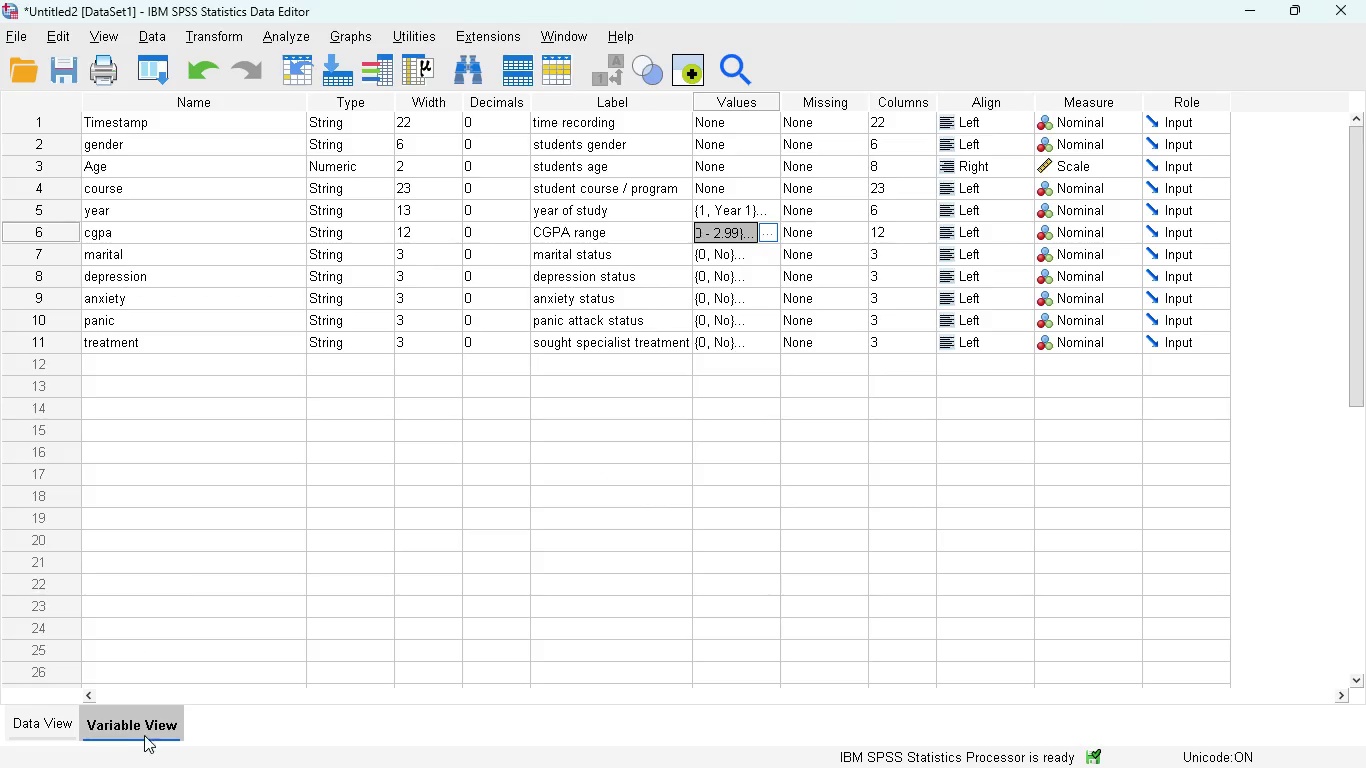 
left_click([51, 722])
 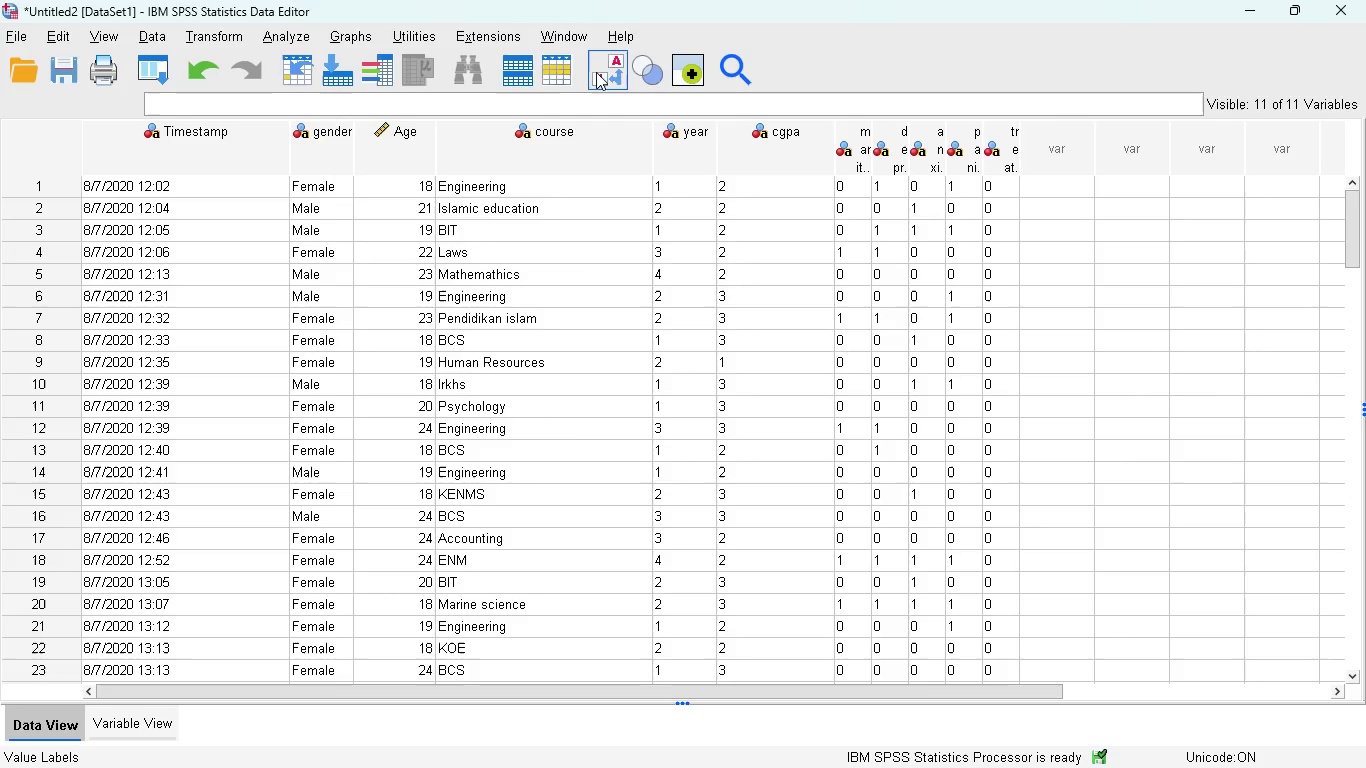 
left_click([610, 71])
 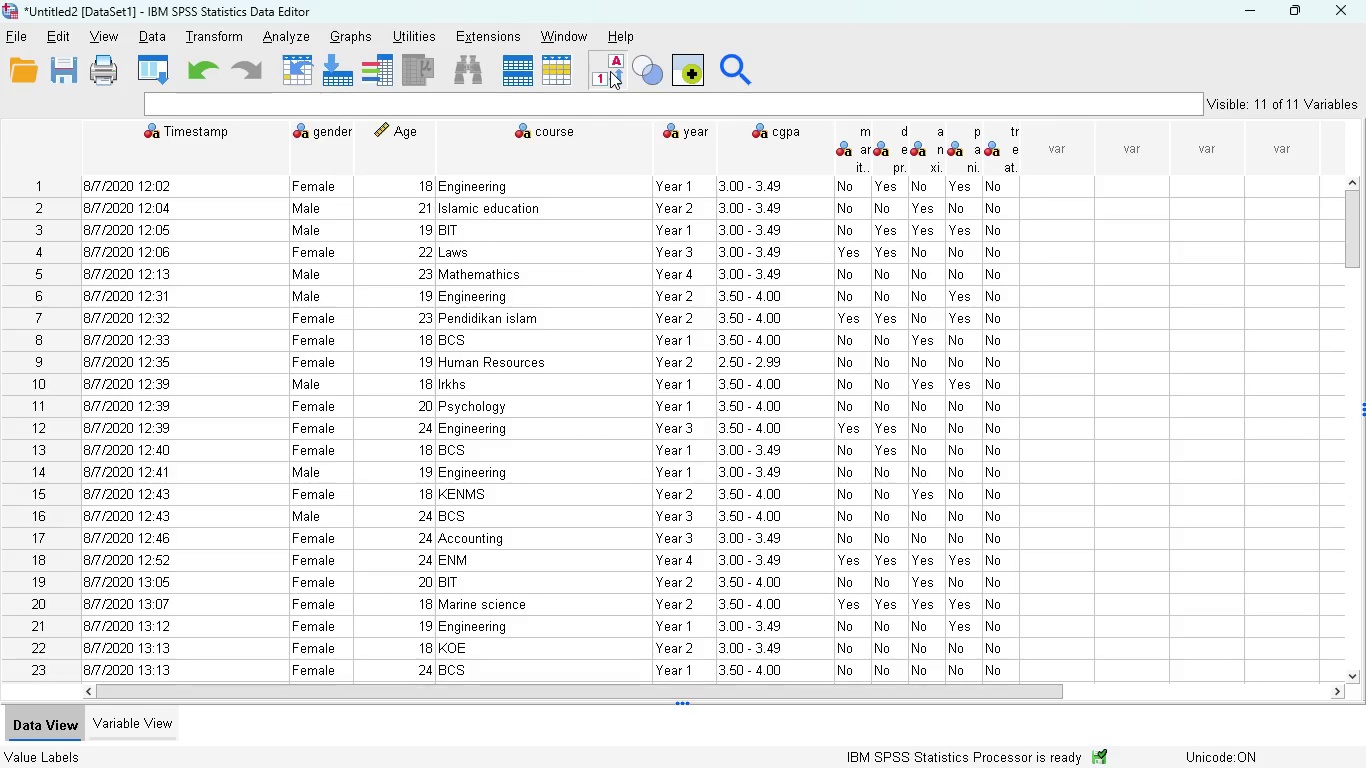 
left_click([610, 71])
 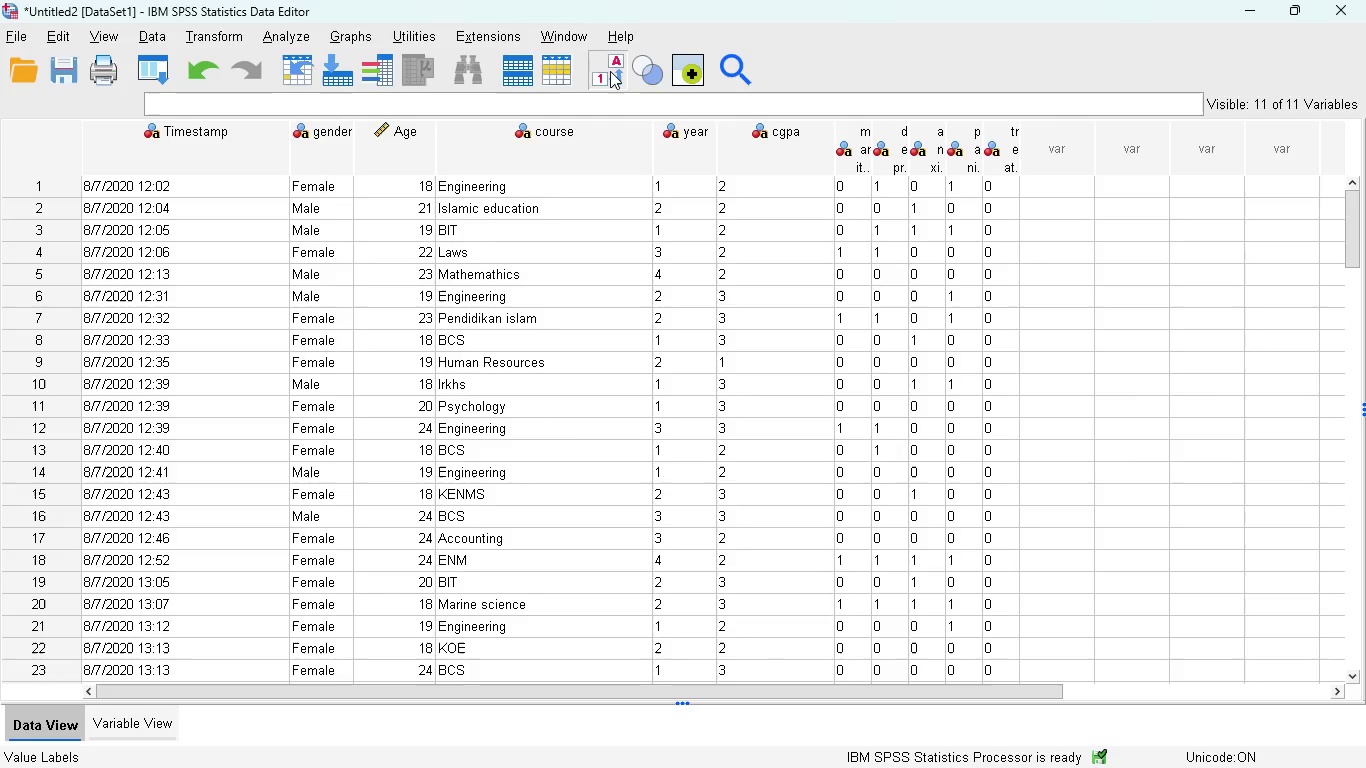 
left_click([610, 71])
 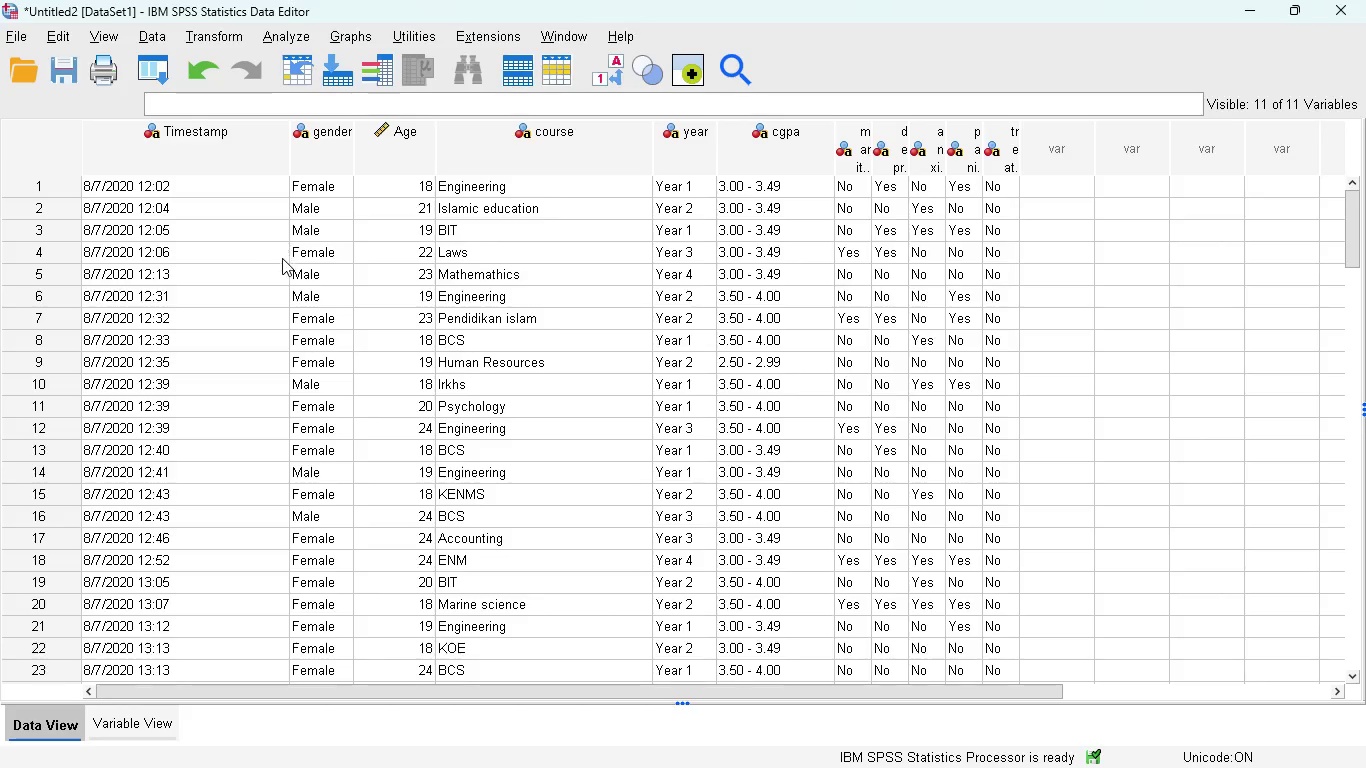 
wait(55.02)
 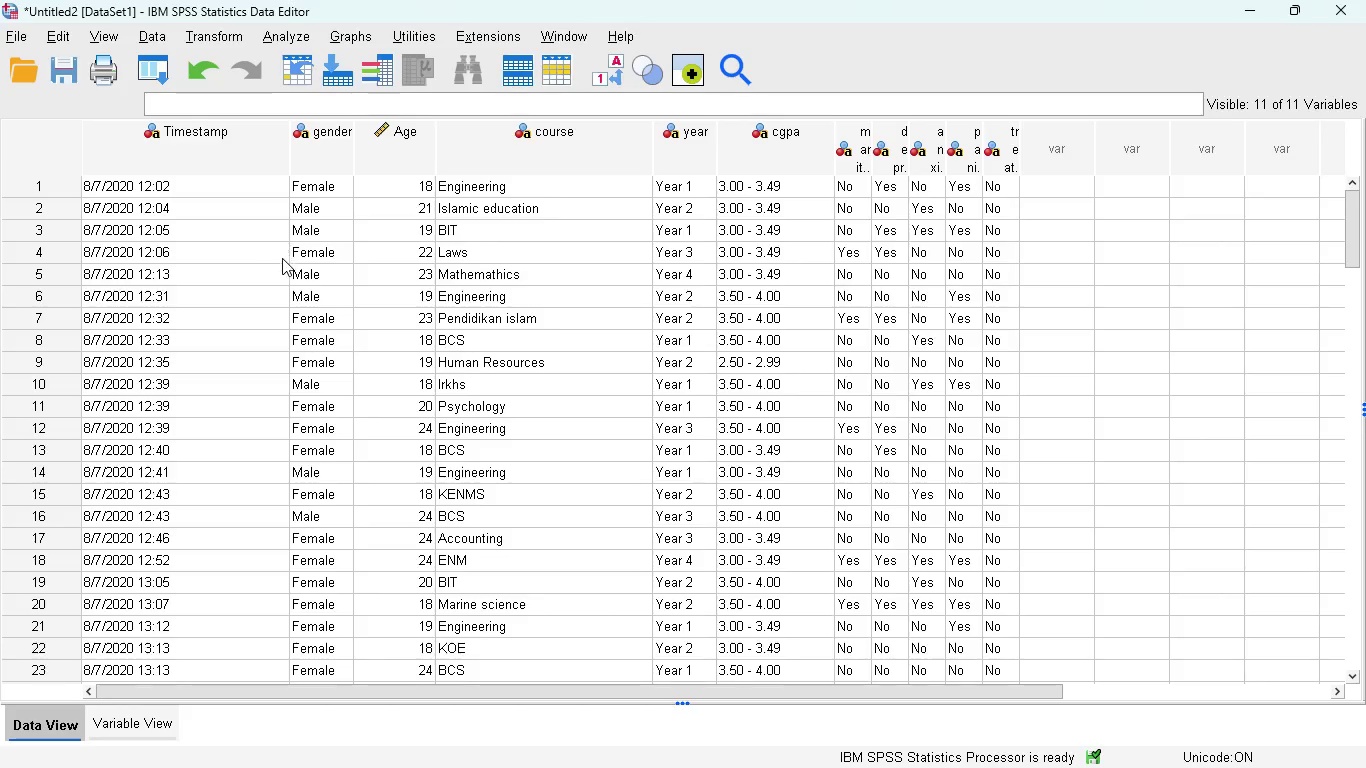 
left_click([130, 712])
 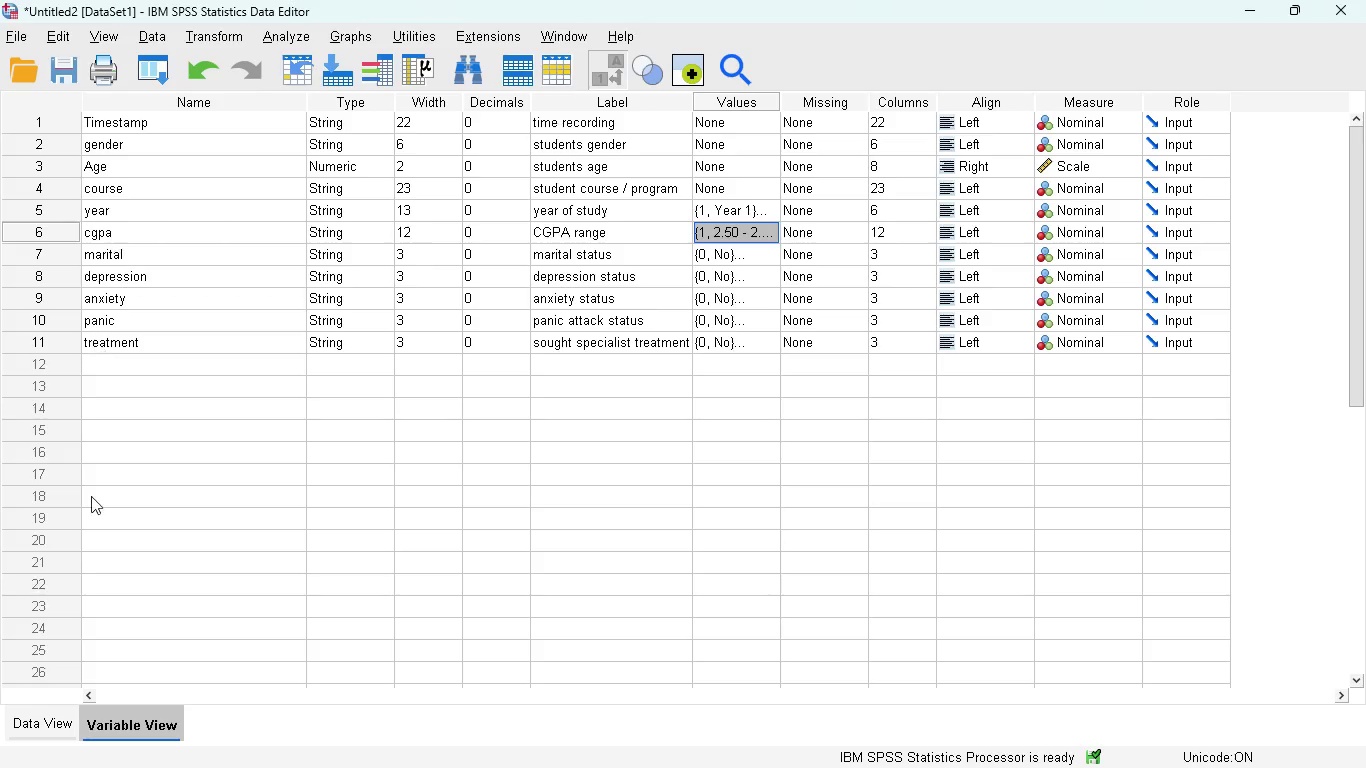 
left_click([31, 721])
 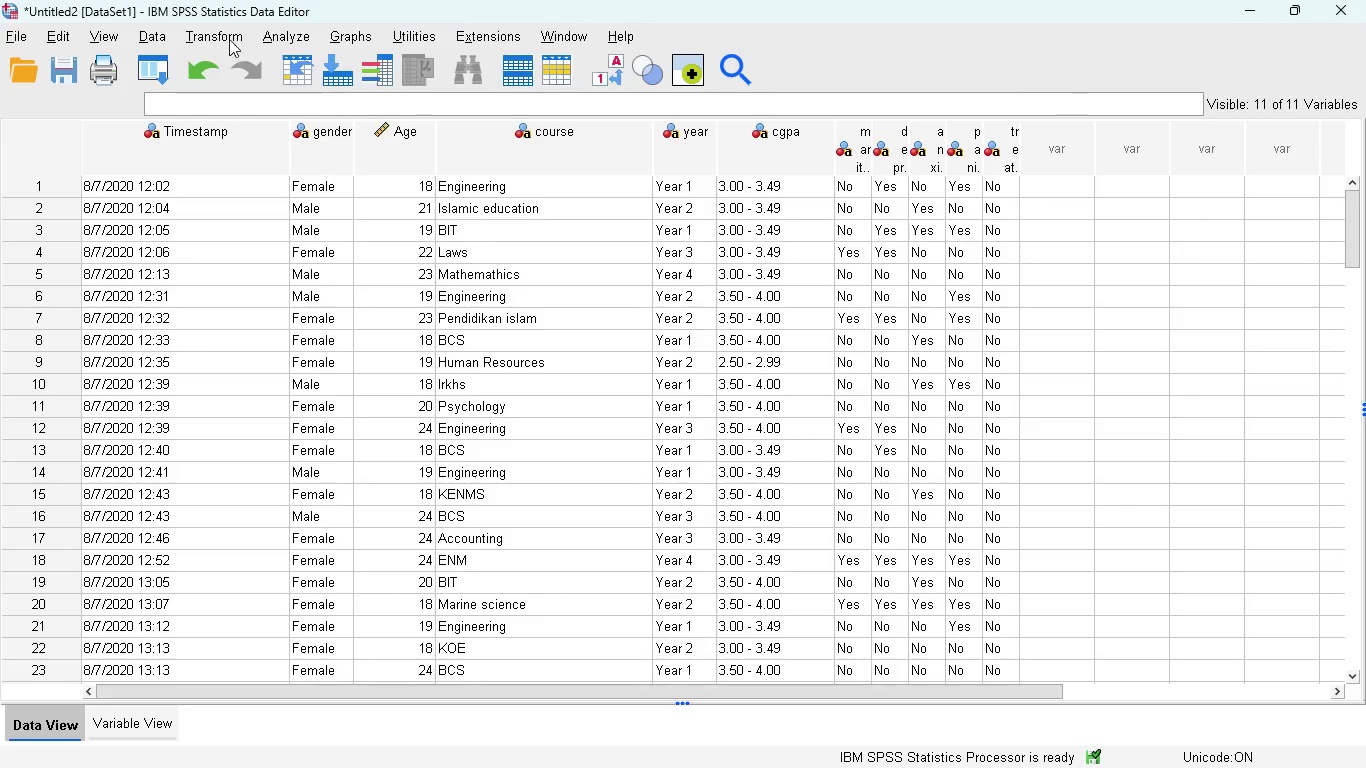 
left_click([223, 31])
 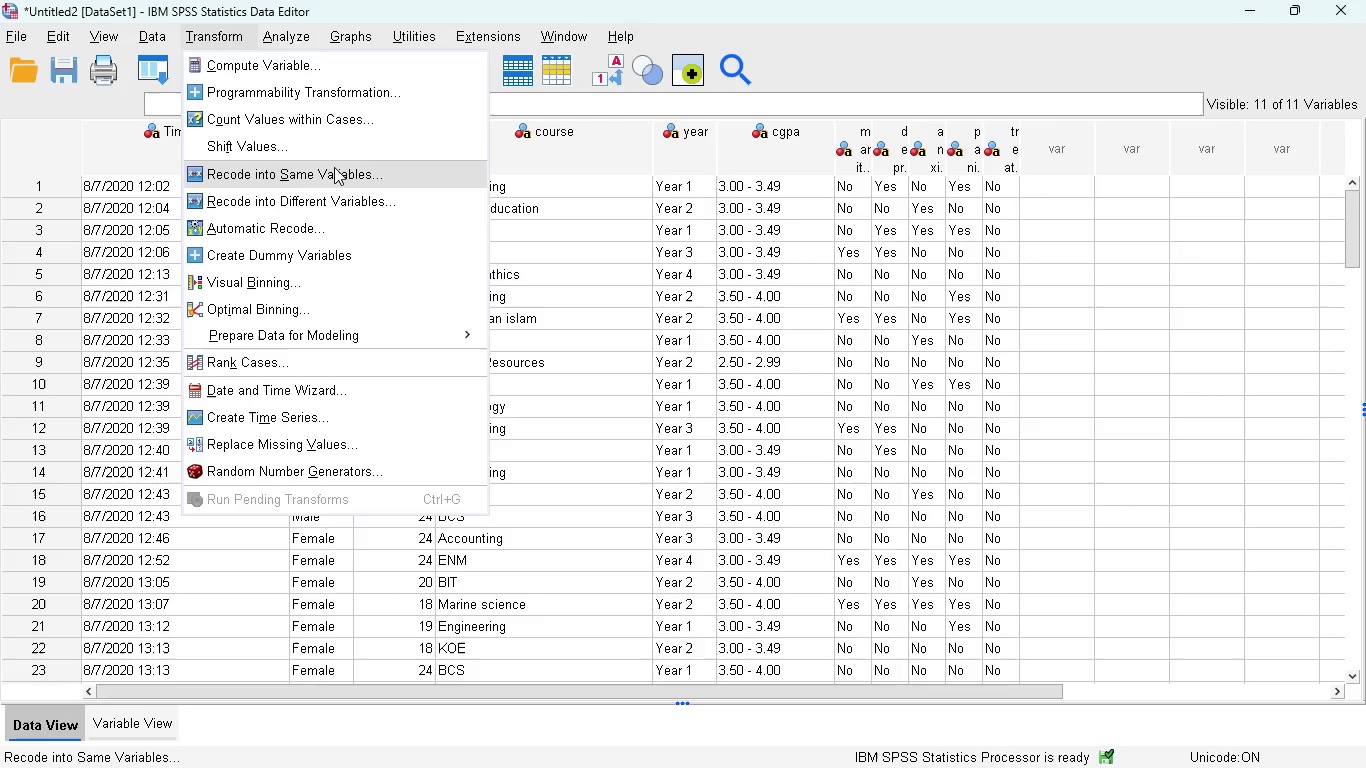 
left_click([334, 172])
 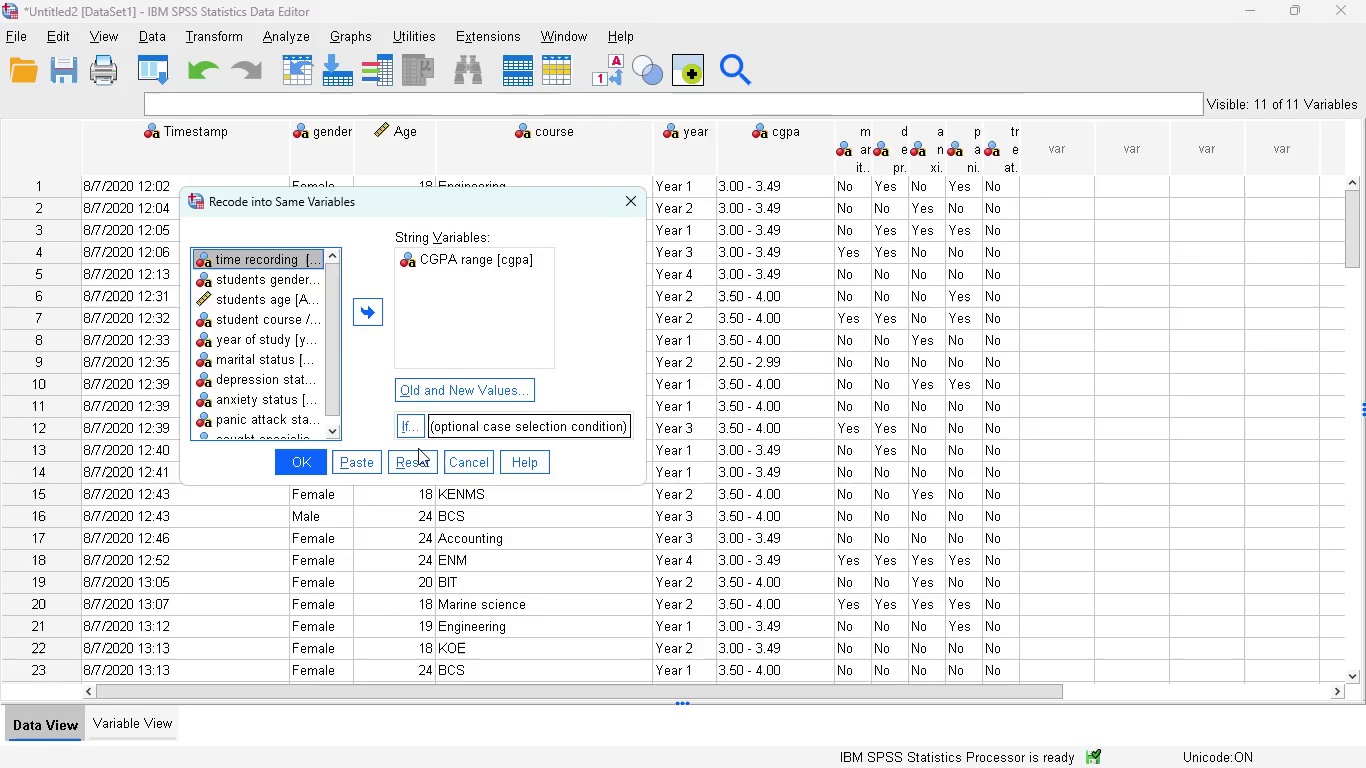 
left_click([414, 455])
 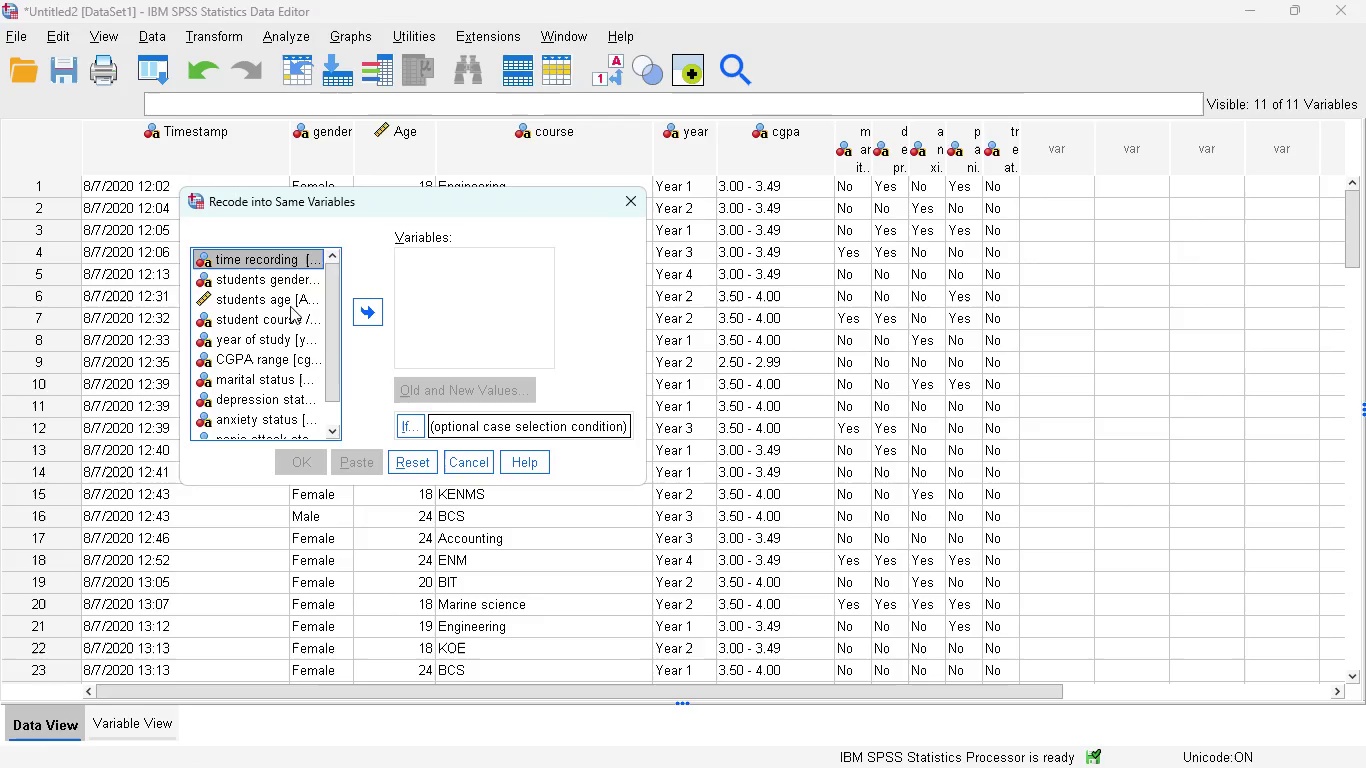 
scroll: coordinate [276, 313], scroll_direction: up, amount: 2.0
 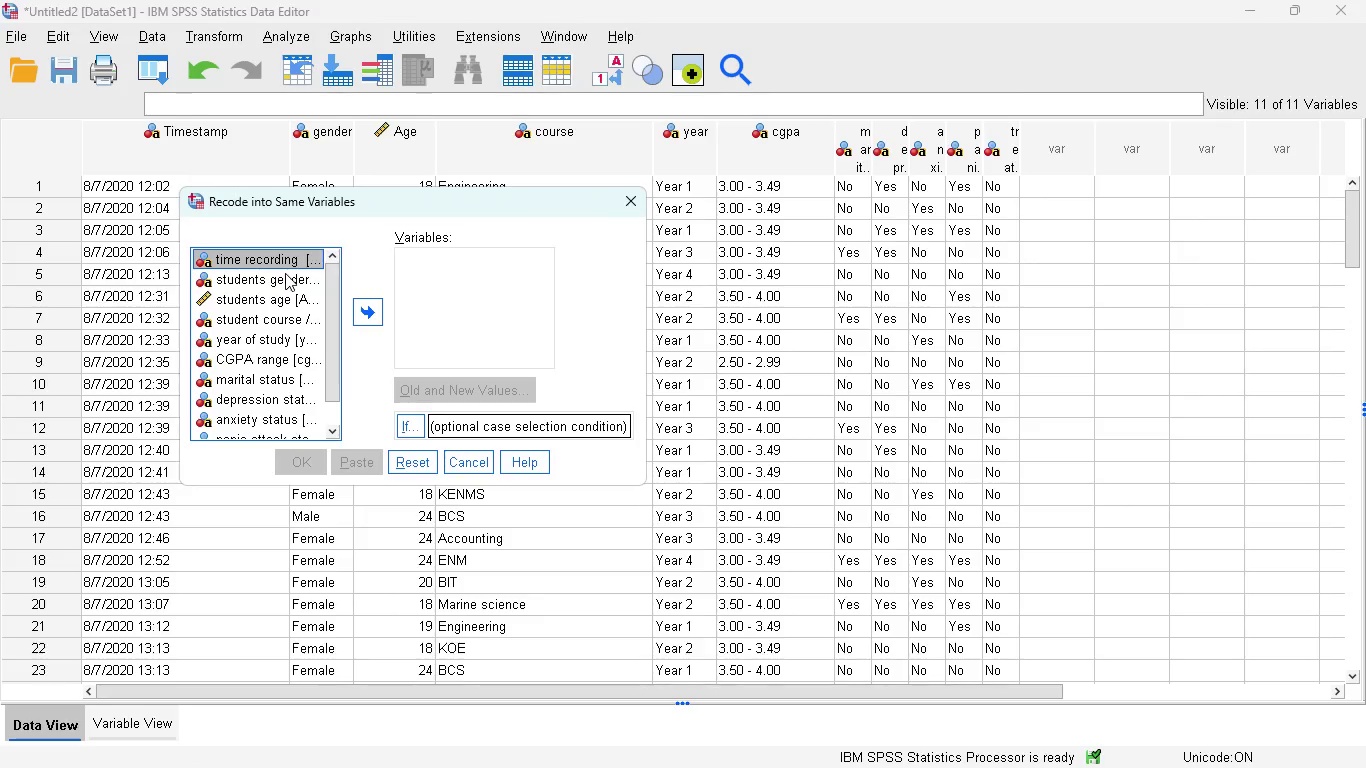 
left_click([285, 273])
 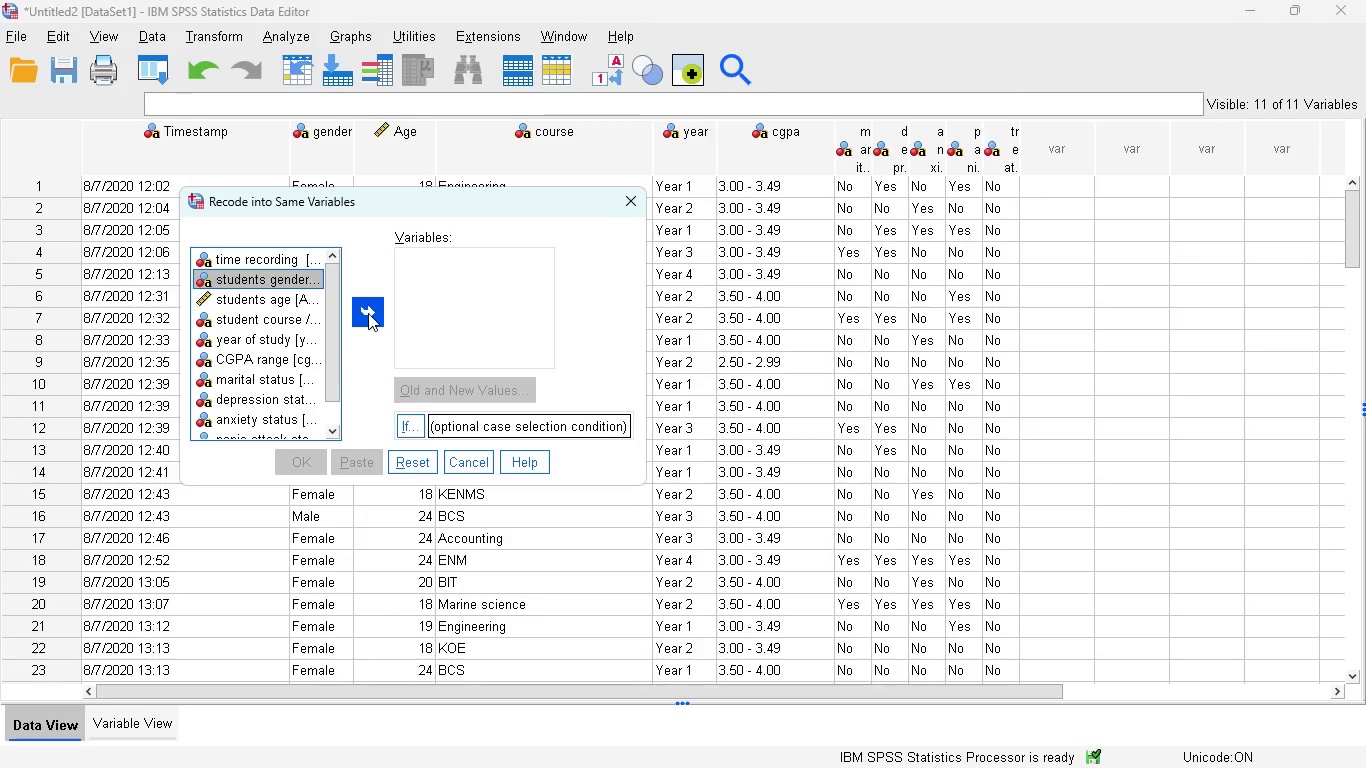 
left_click([368, 313])
 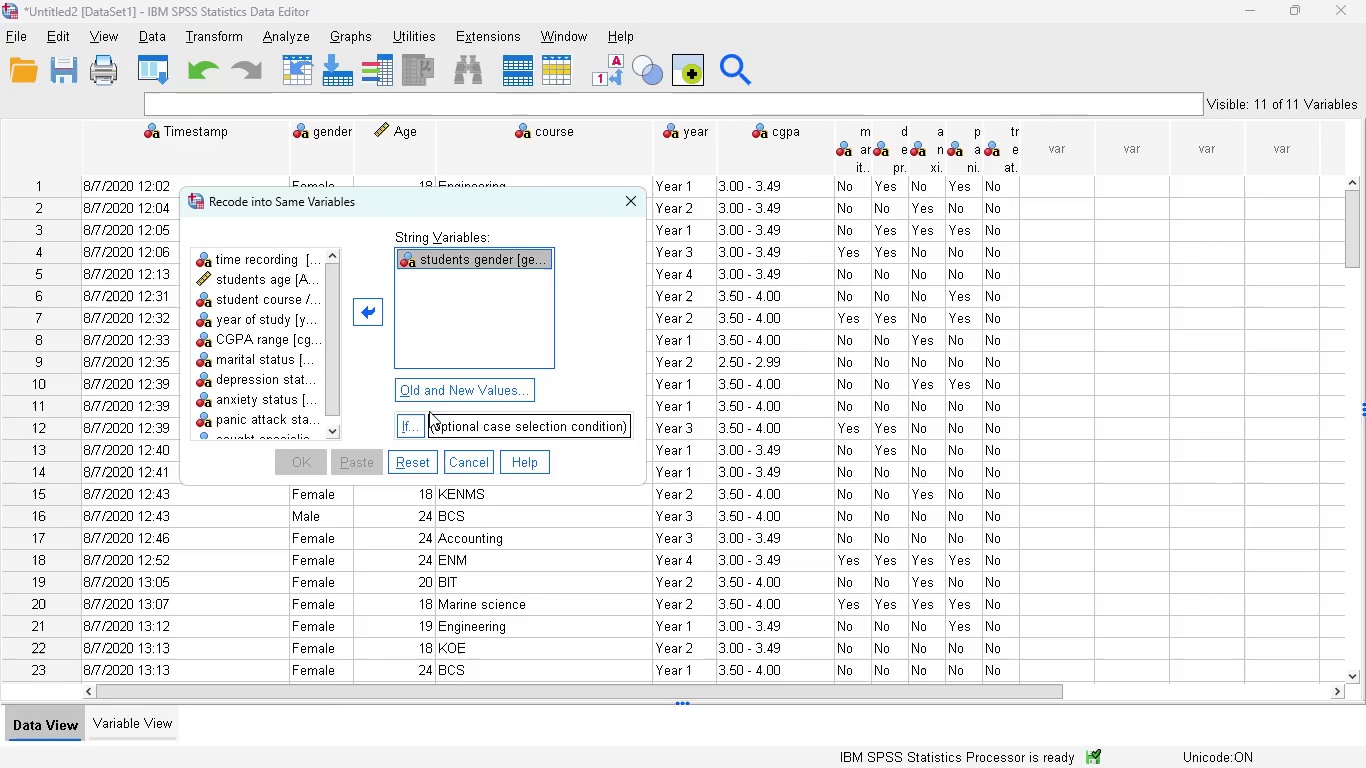 
left_click([440, 390])
 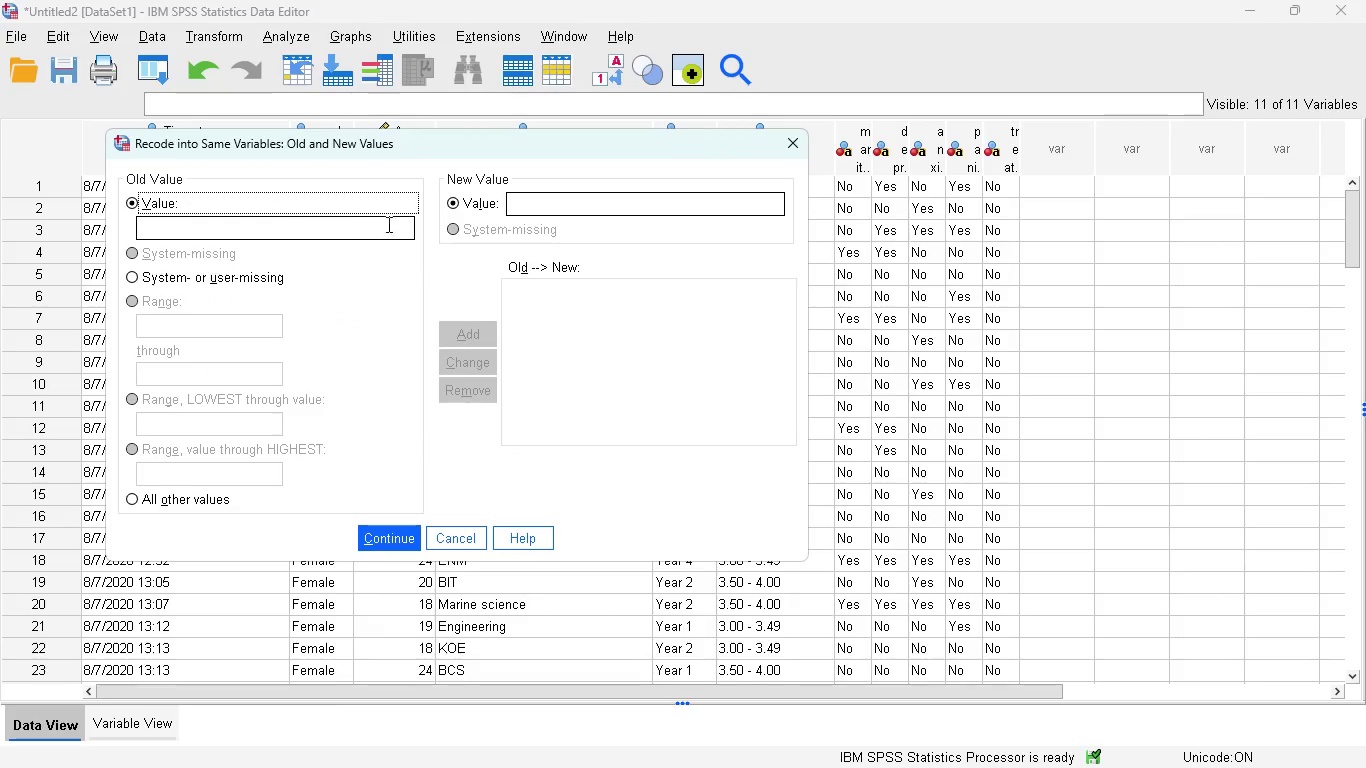 
left_click([307, 228])
 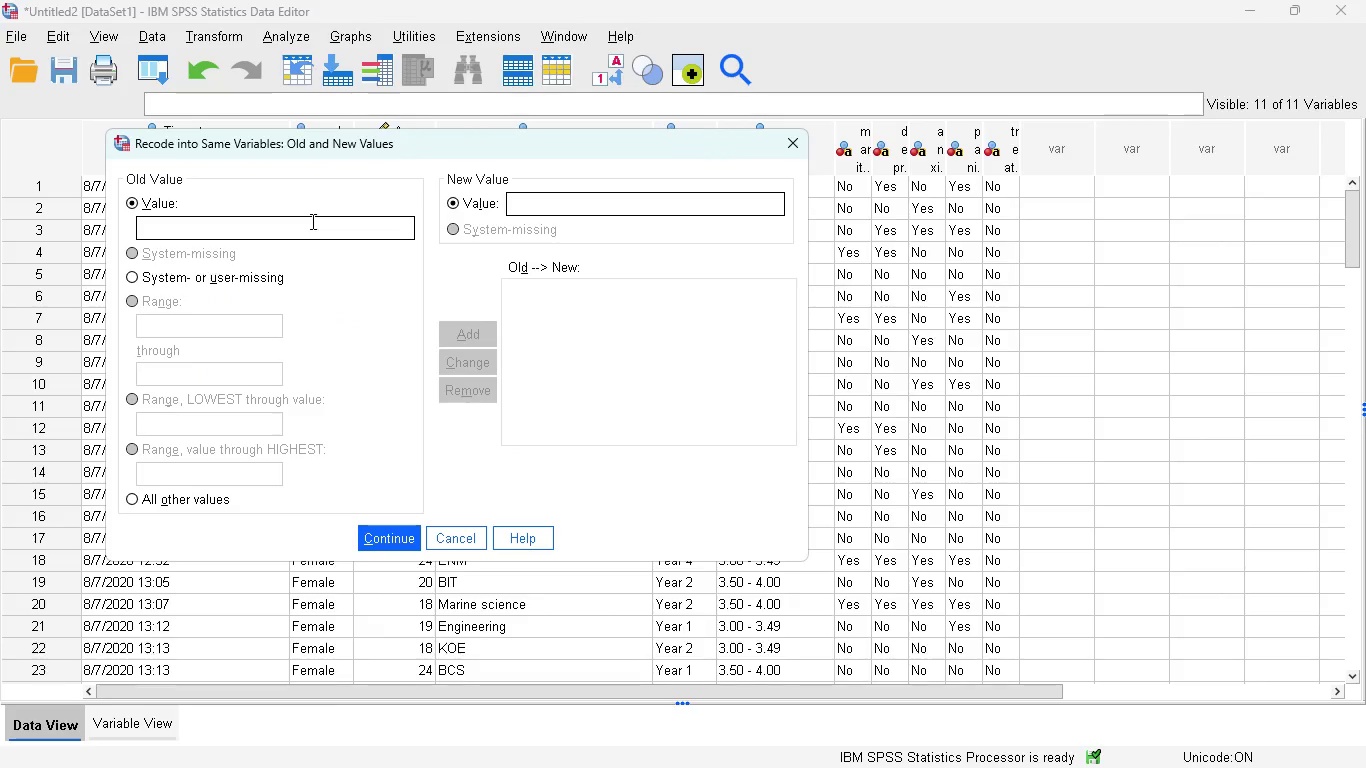 
type(Male)
 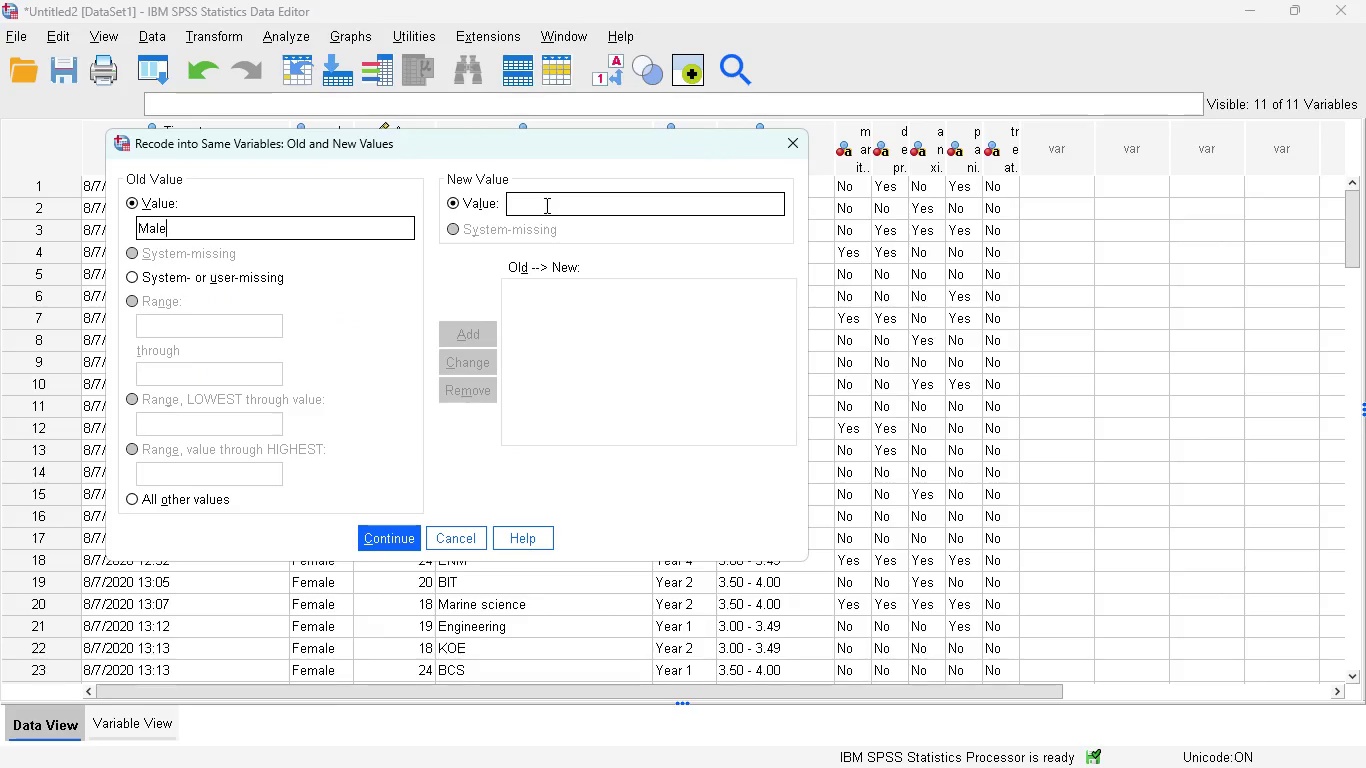 
left_click([545, 205])
 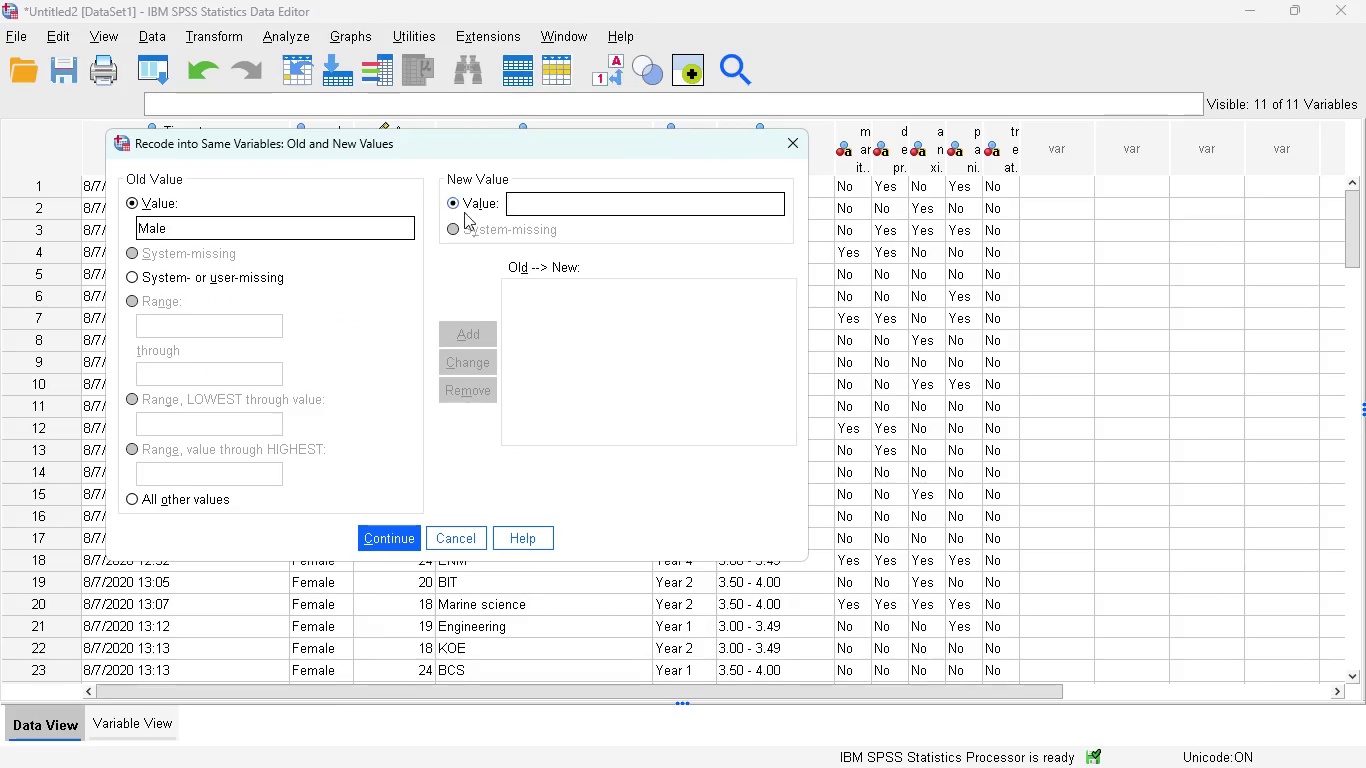 
wait(6.02)
 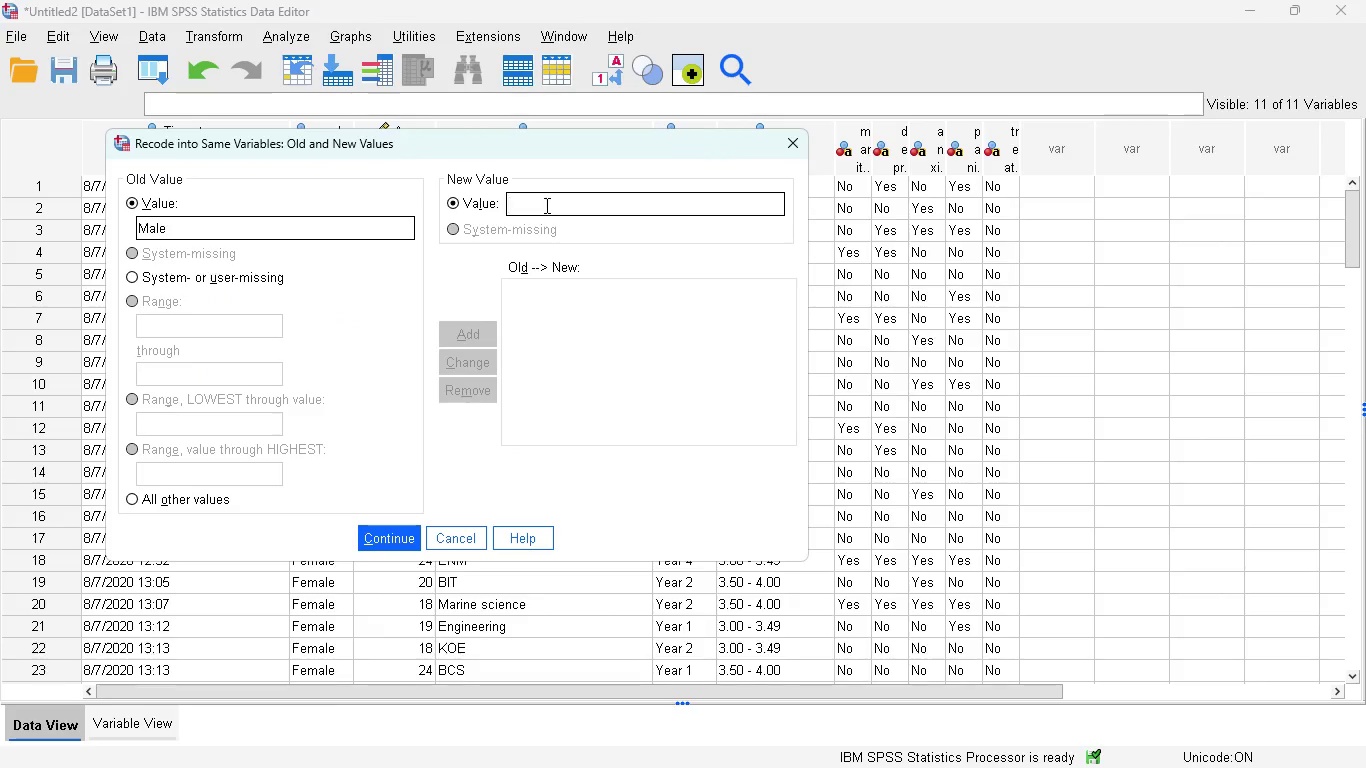 
key(2)
 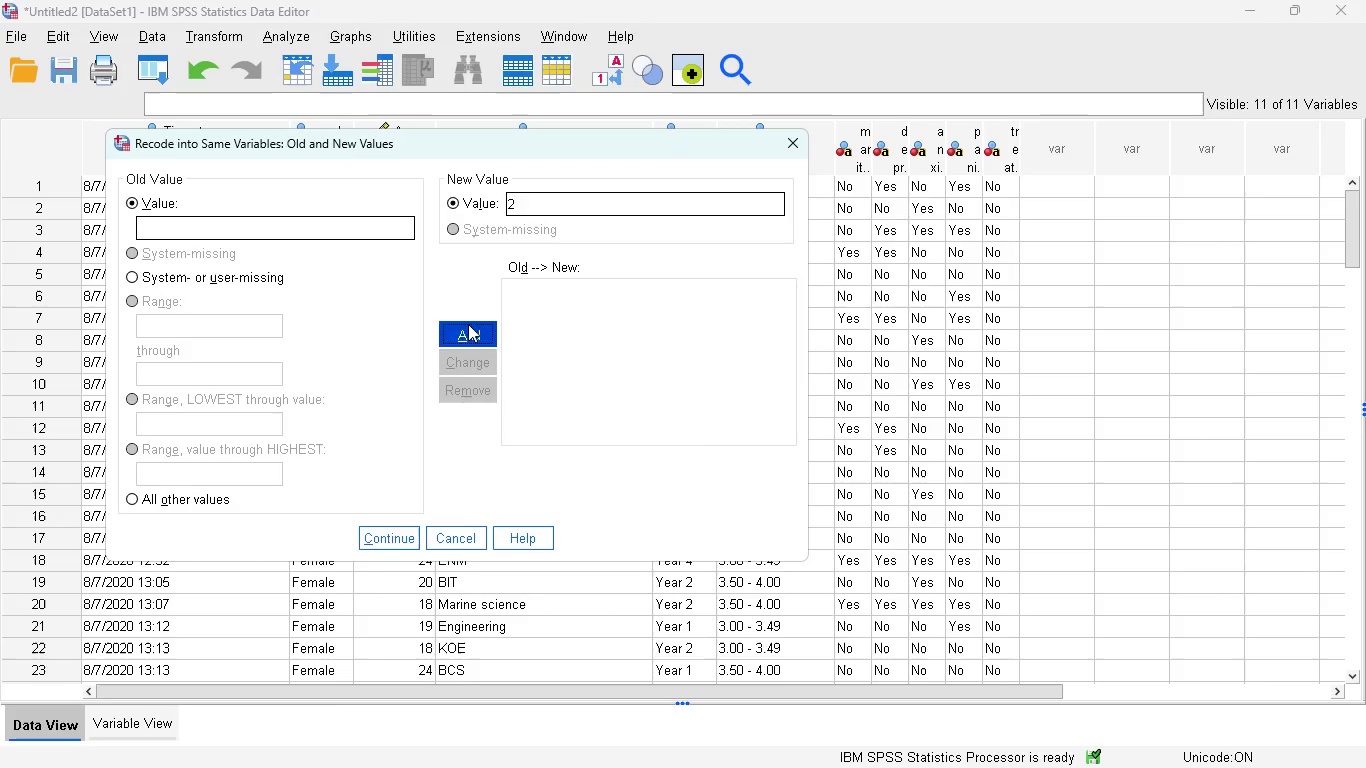 
left_click([250, 224])
 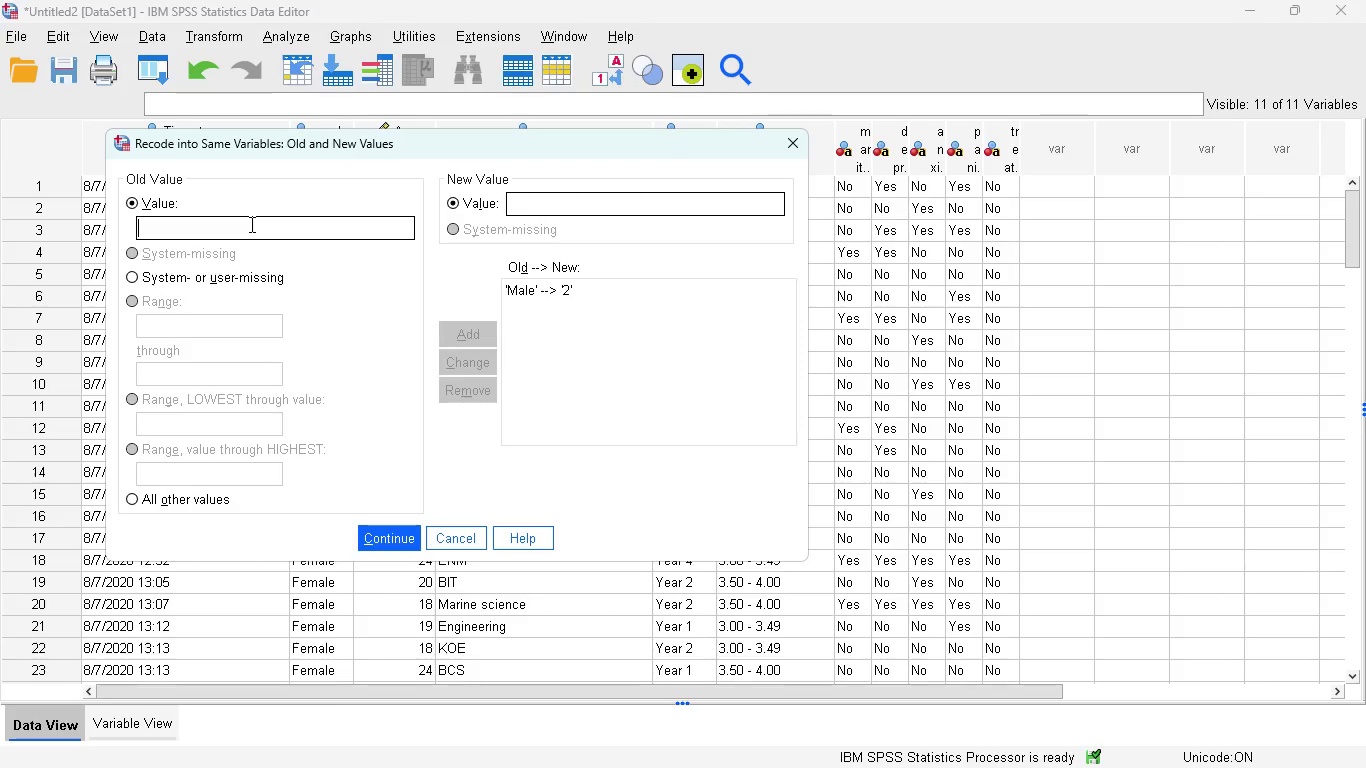 
key(Control+F)
 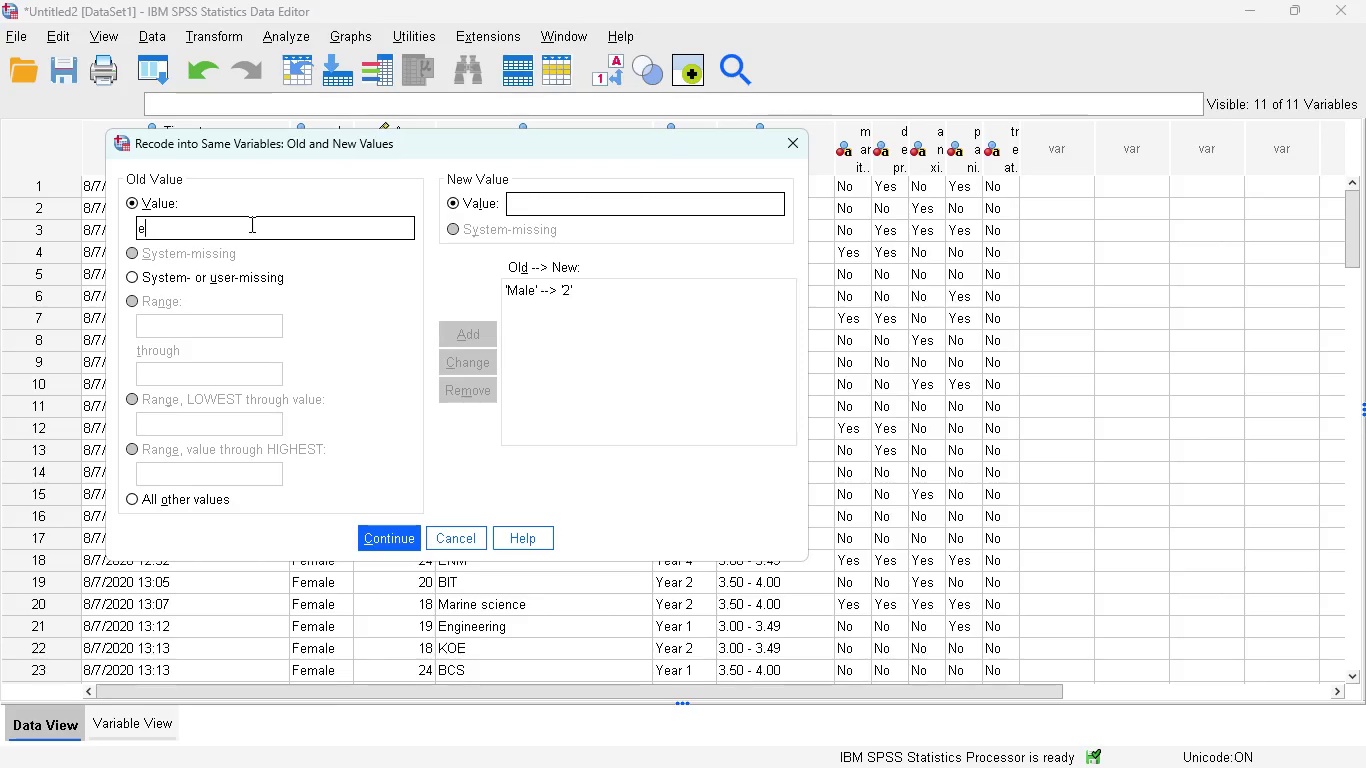 
type(ea)
key(Backspace)
key(Backspace)
type(Female)
 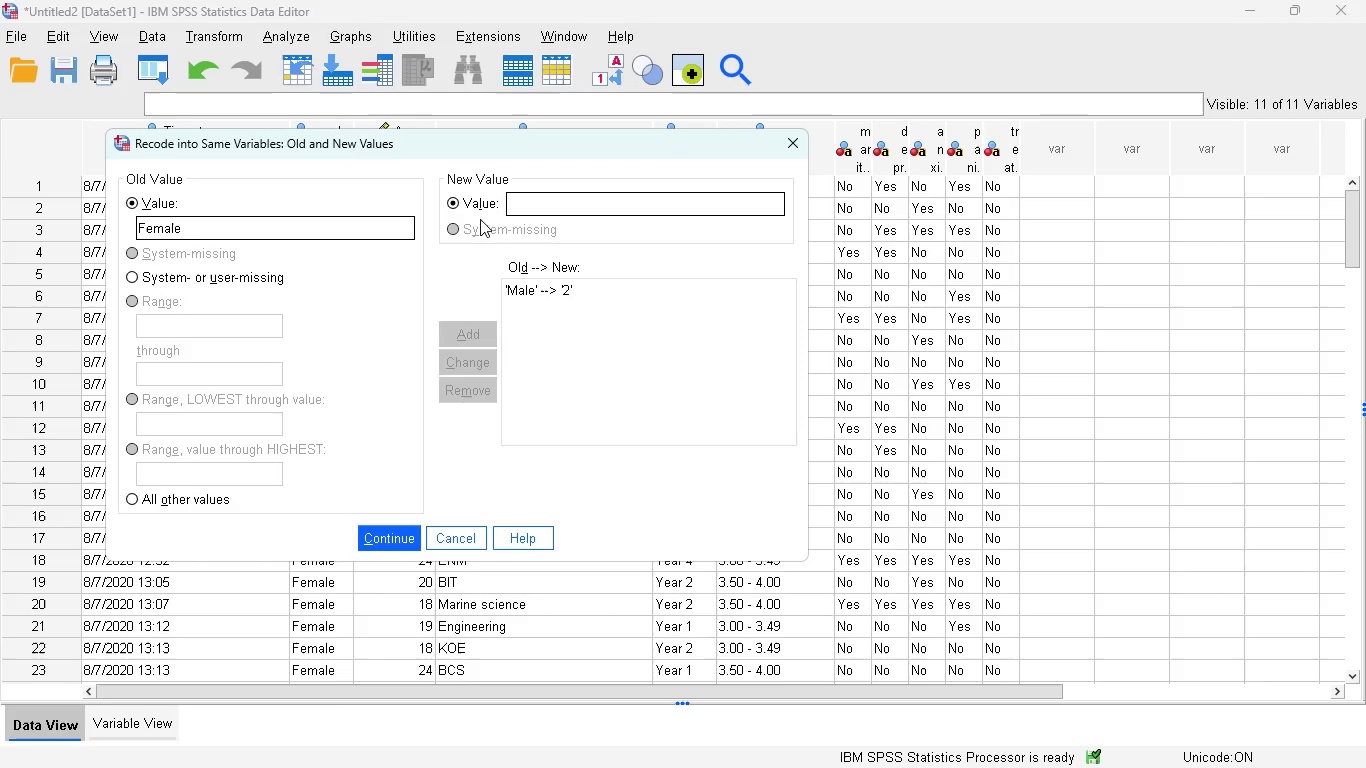 
left_click([549, 208])
 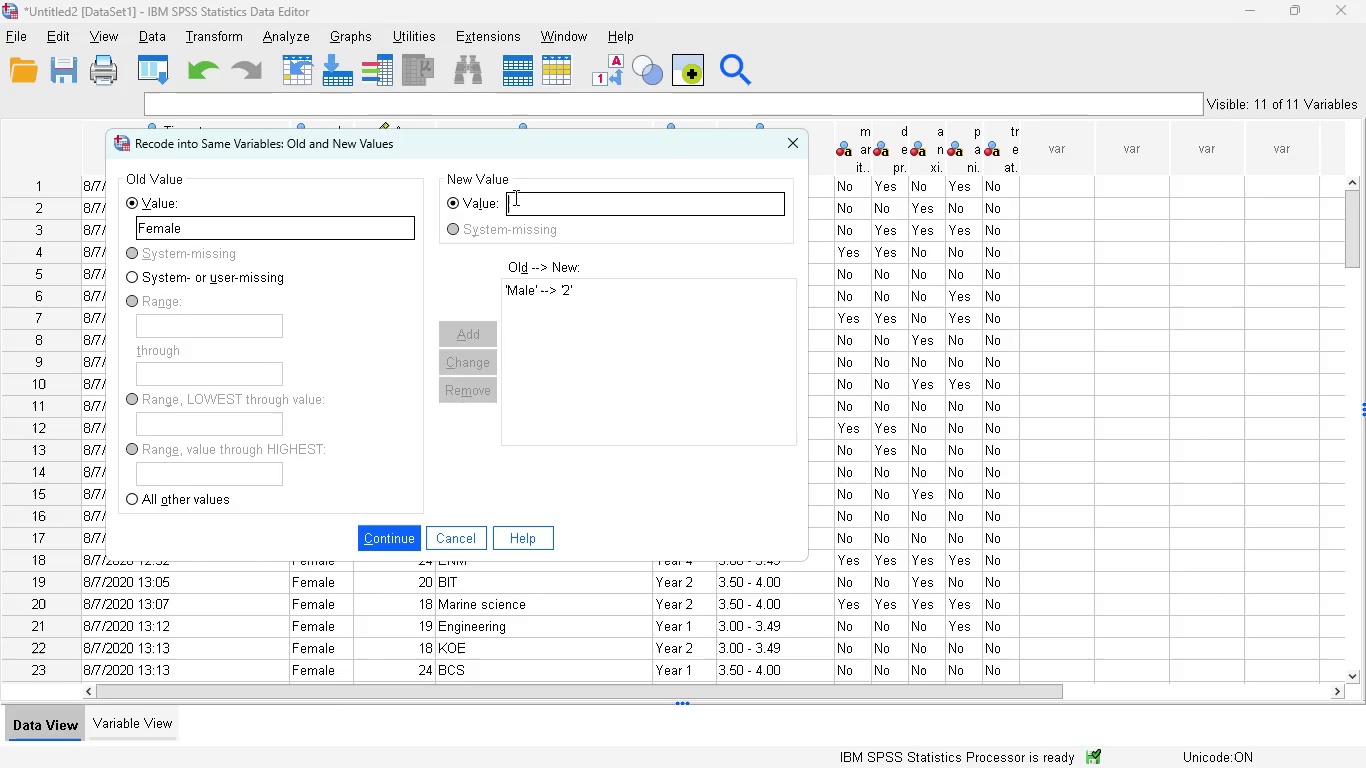 
key(1)
 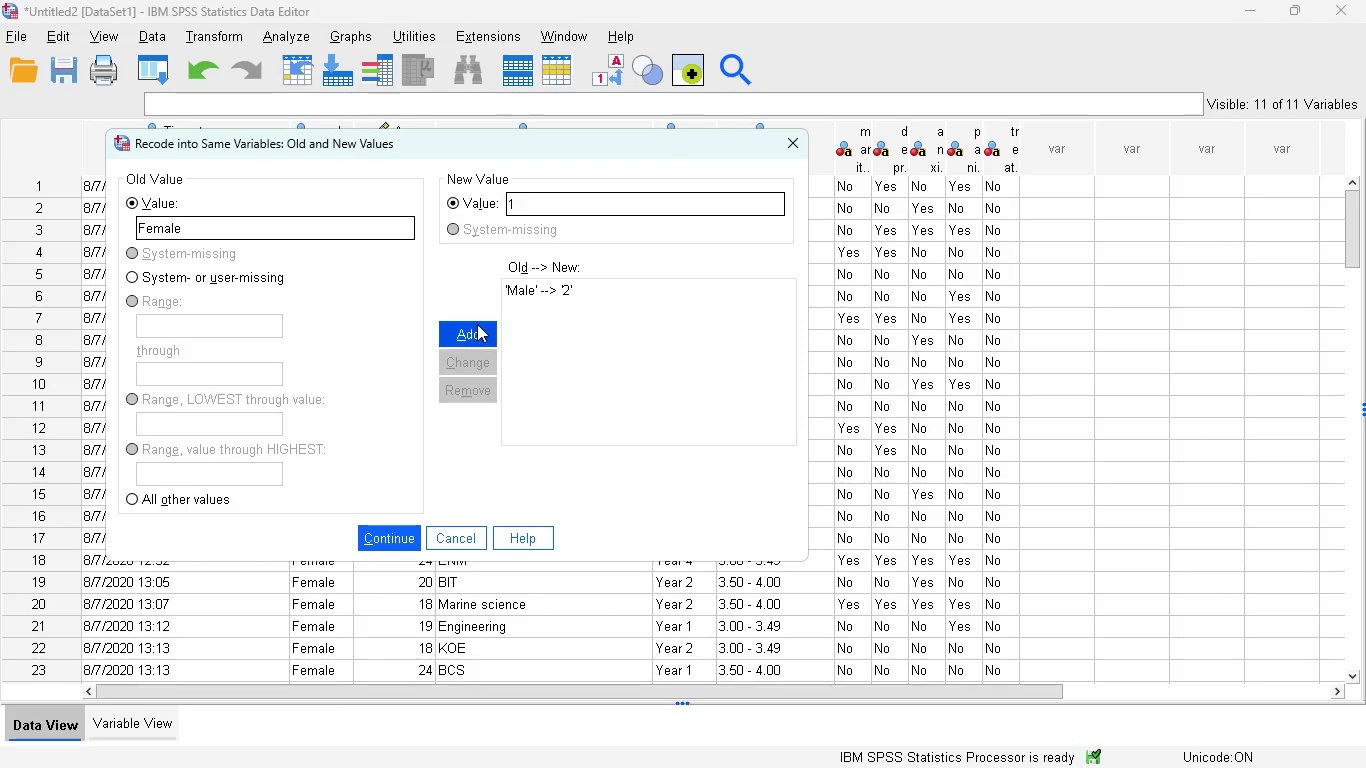 
left_click([477, 326])
 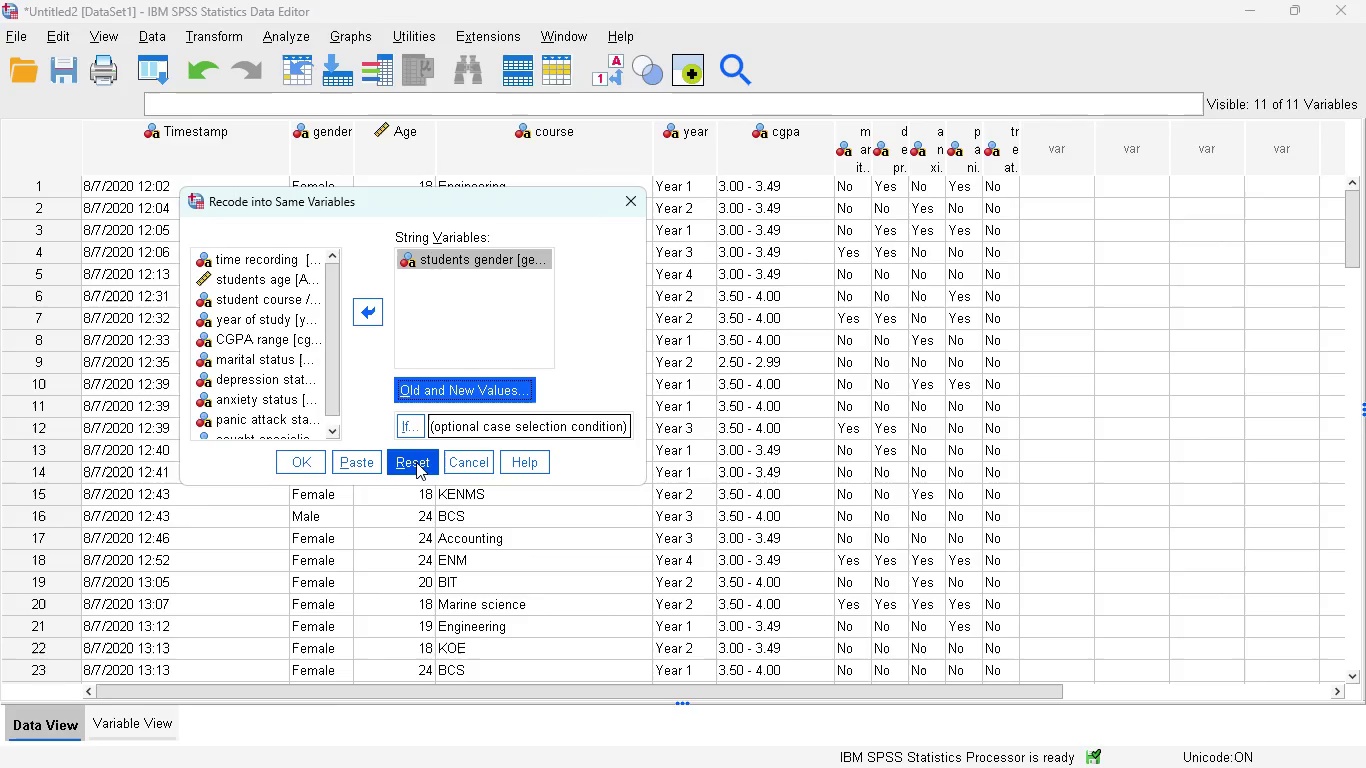 
wait(5.3)
 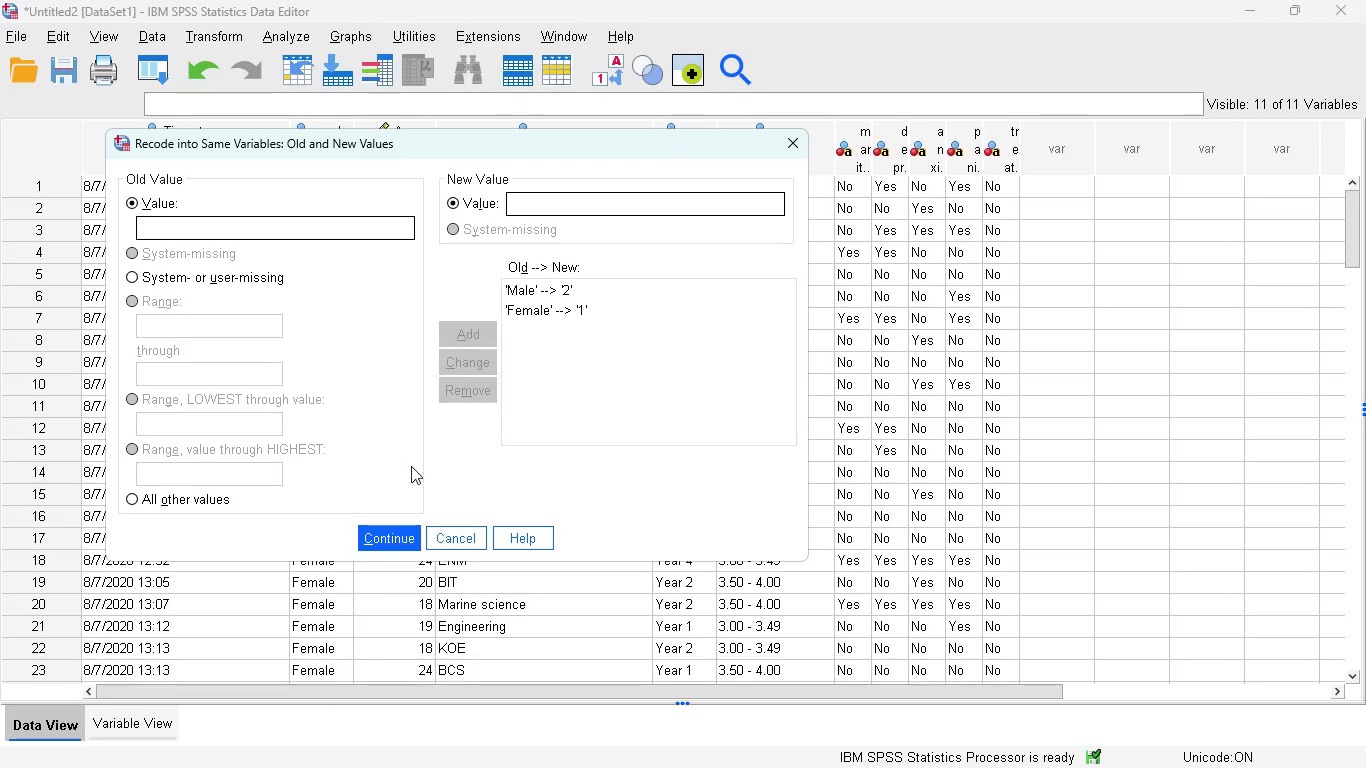 
left_click([367, 456])
 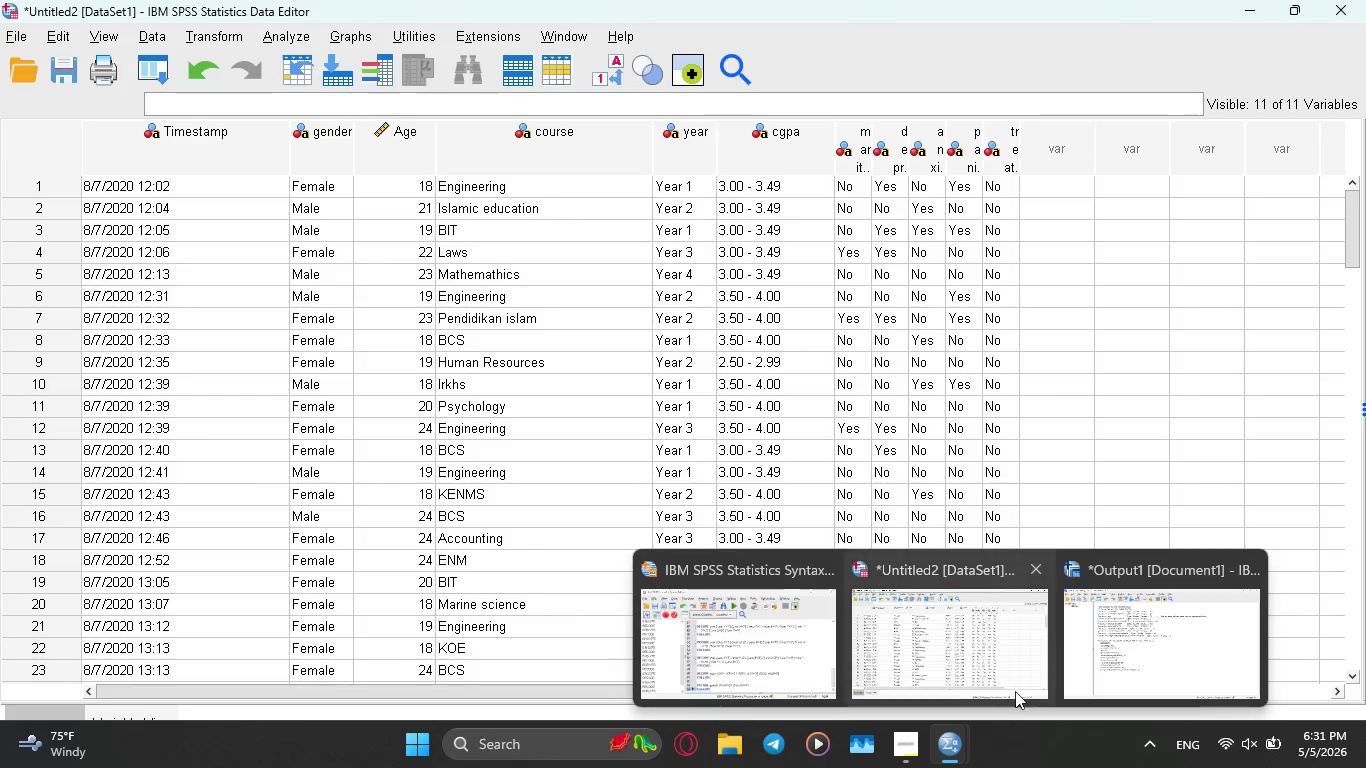 
left_click([758, 653])
 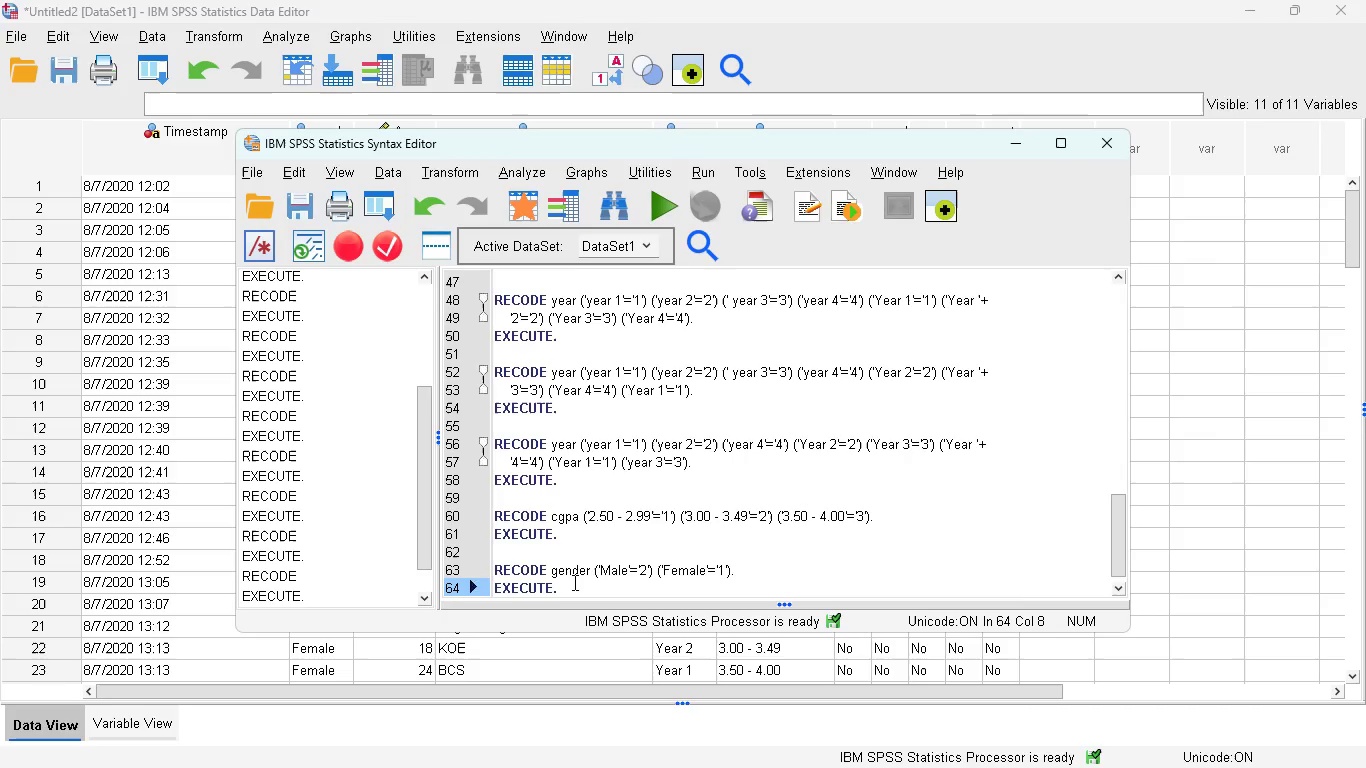 
left_click_drag(start_coordinate=[544, 573], to_coordinate=[489, 563])
 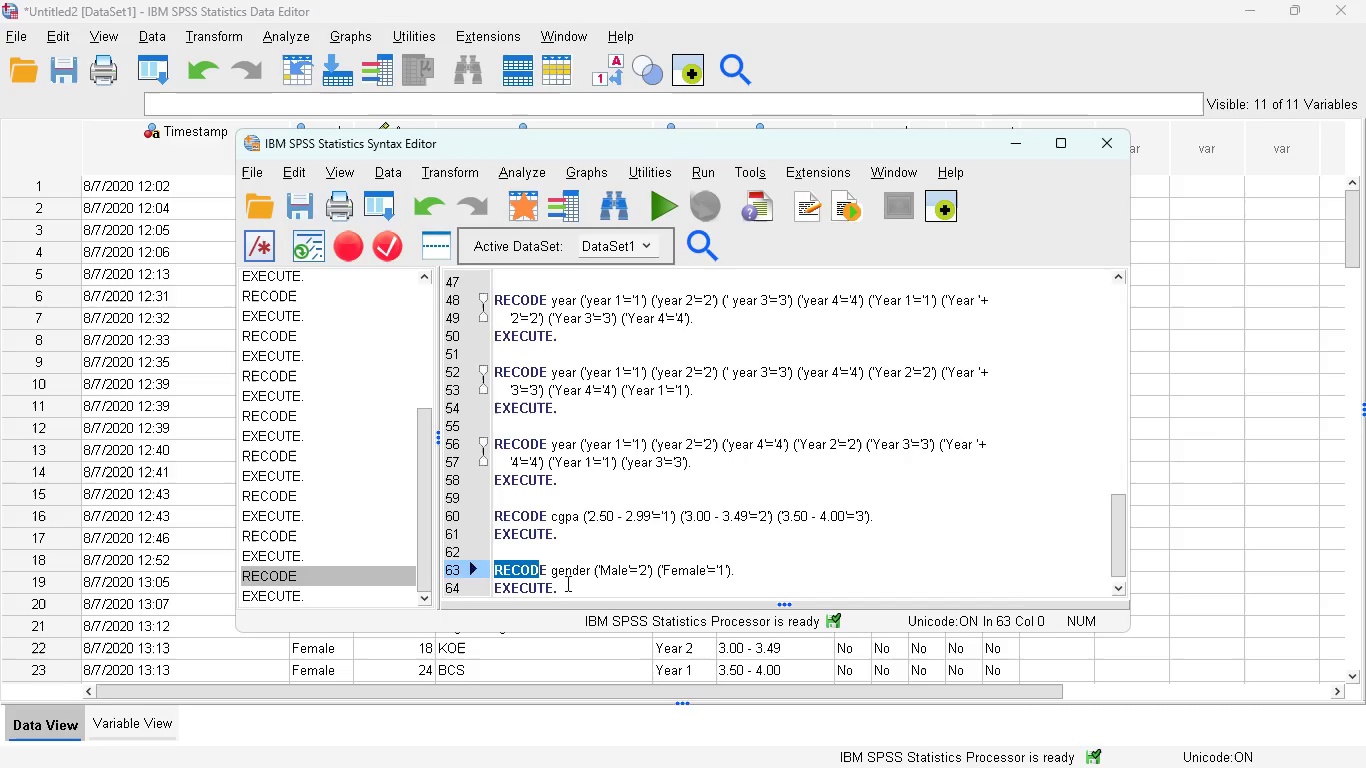 
left_click_drag(start_coordinate=[571, 583], to_coordinate=[496, 559])
 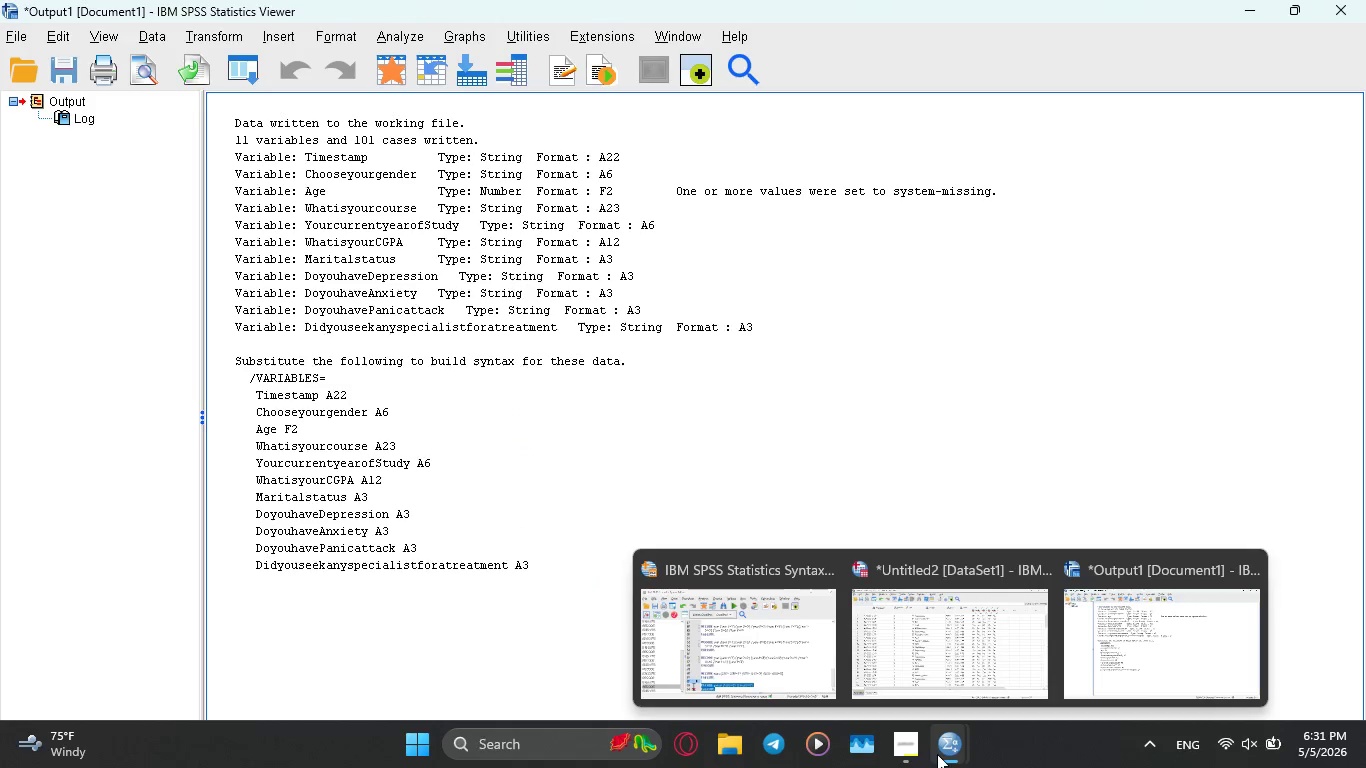 
wait(5.05)
 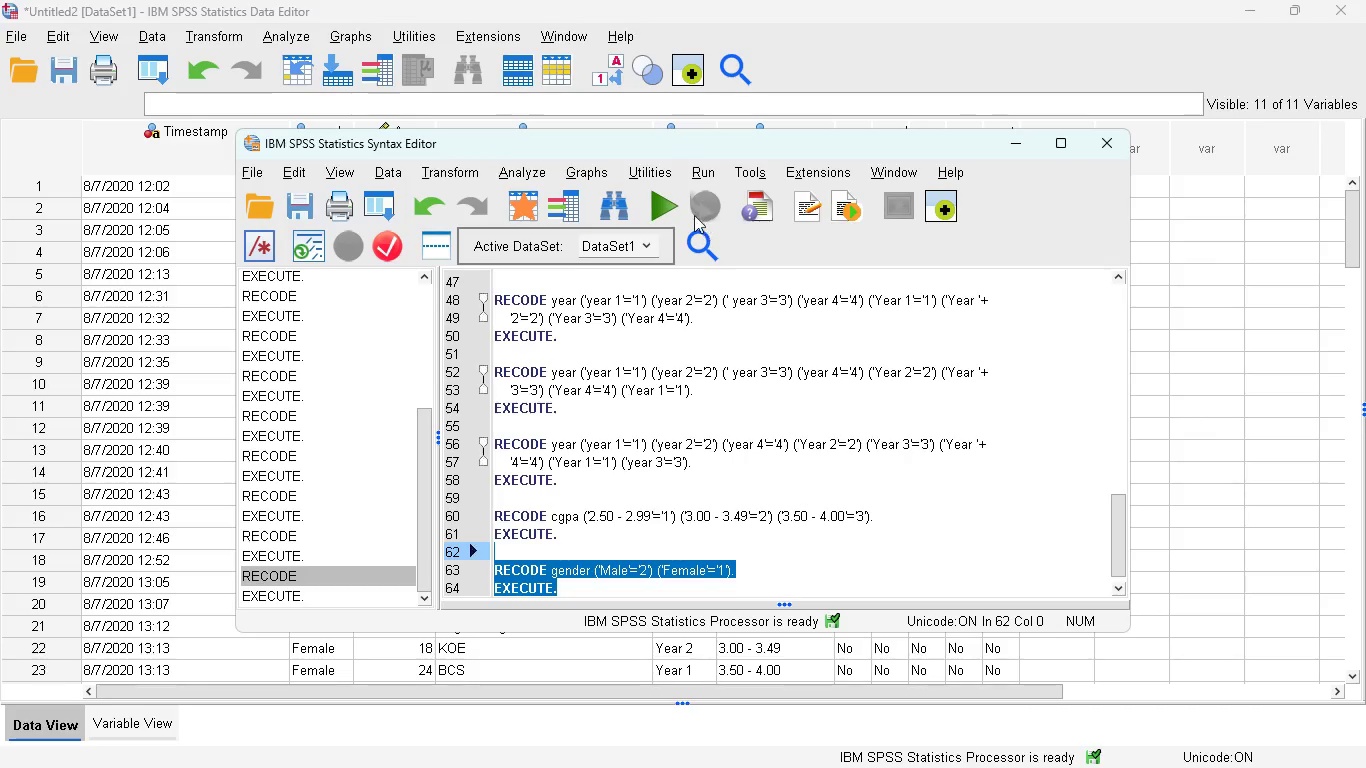 
left_click([908, 759])
 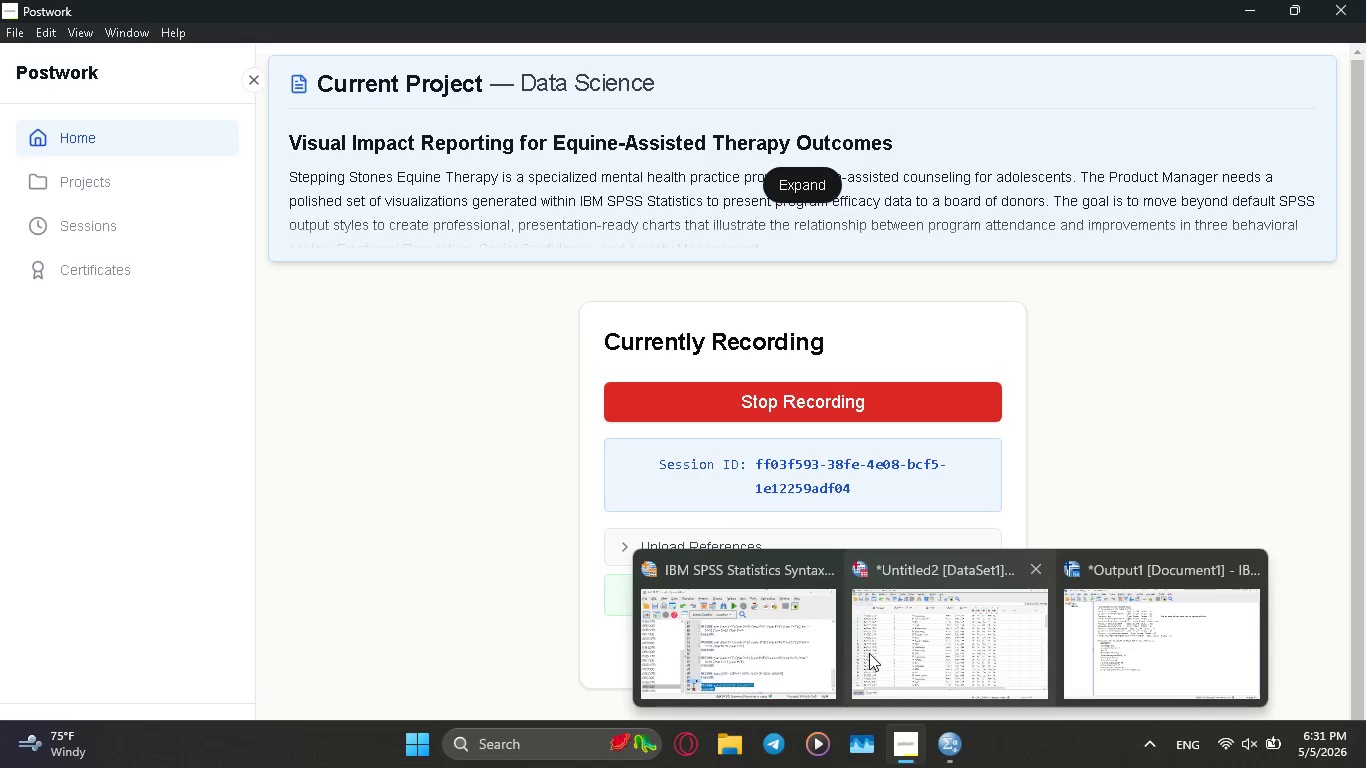 
wait(9.16)
 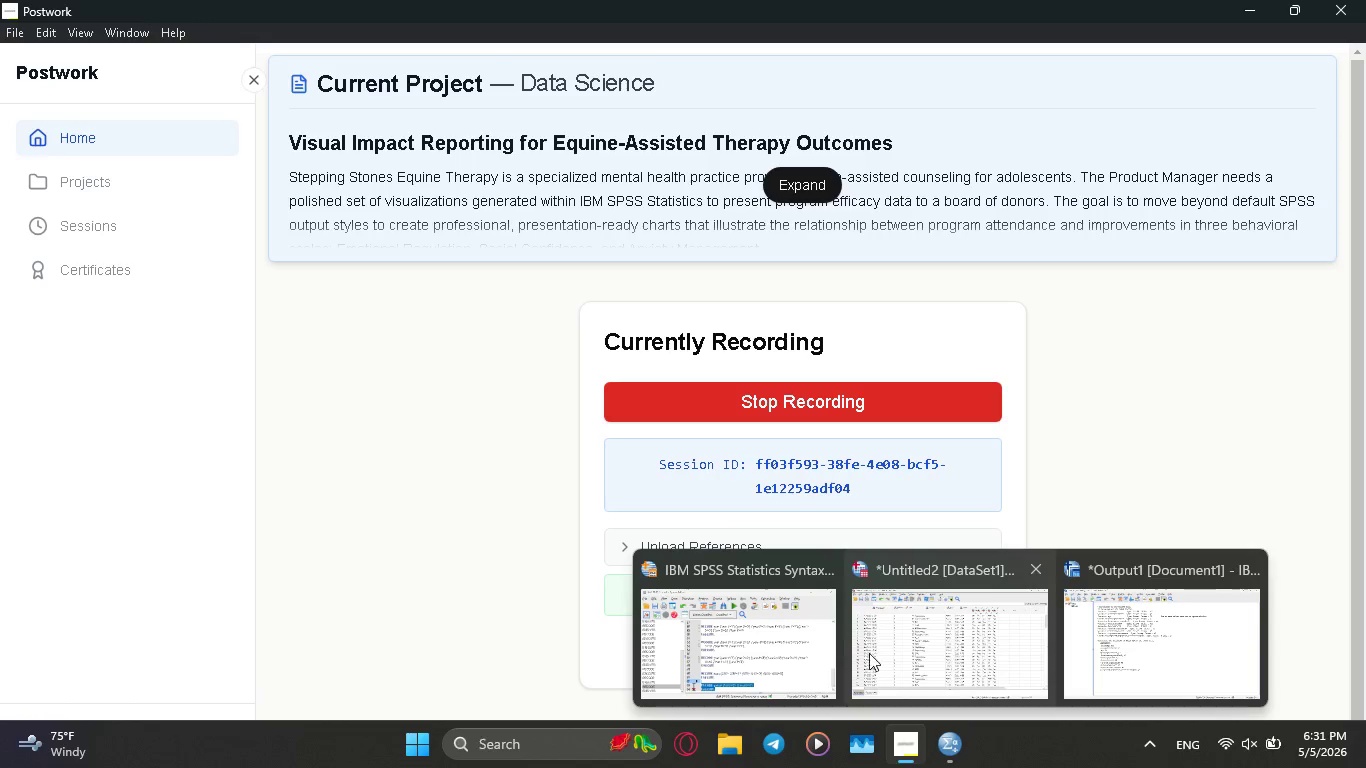 
left_click([716, 143])
 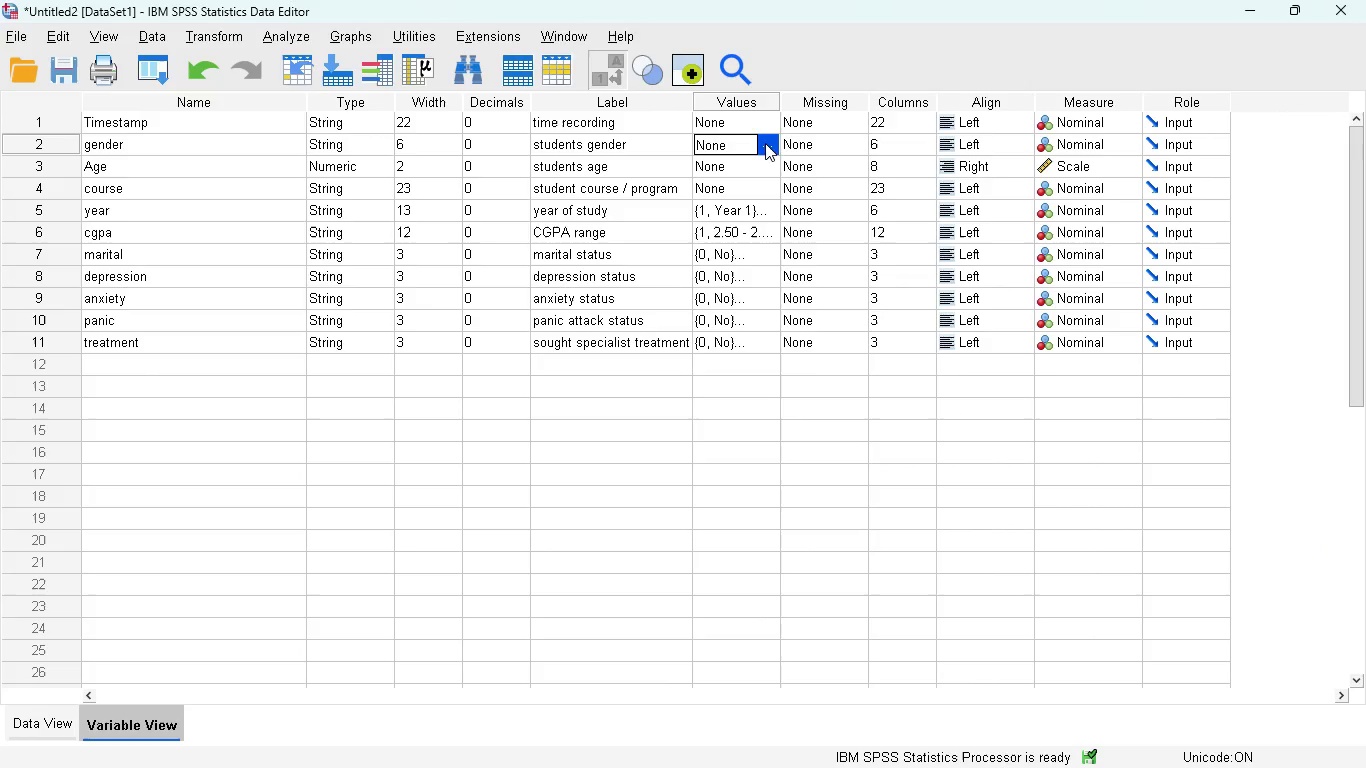 
left_click([767, 143])
 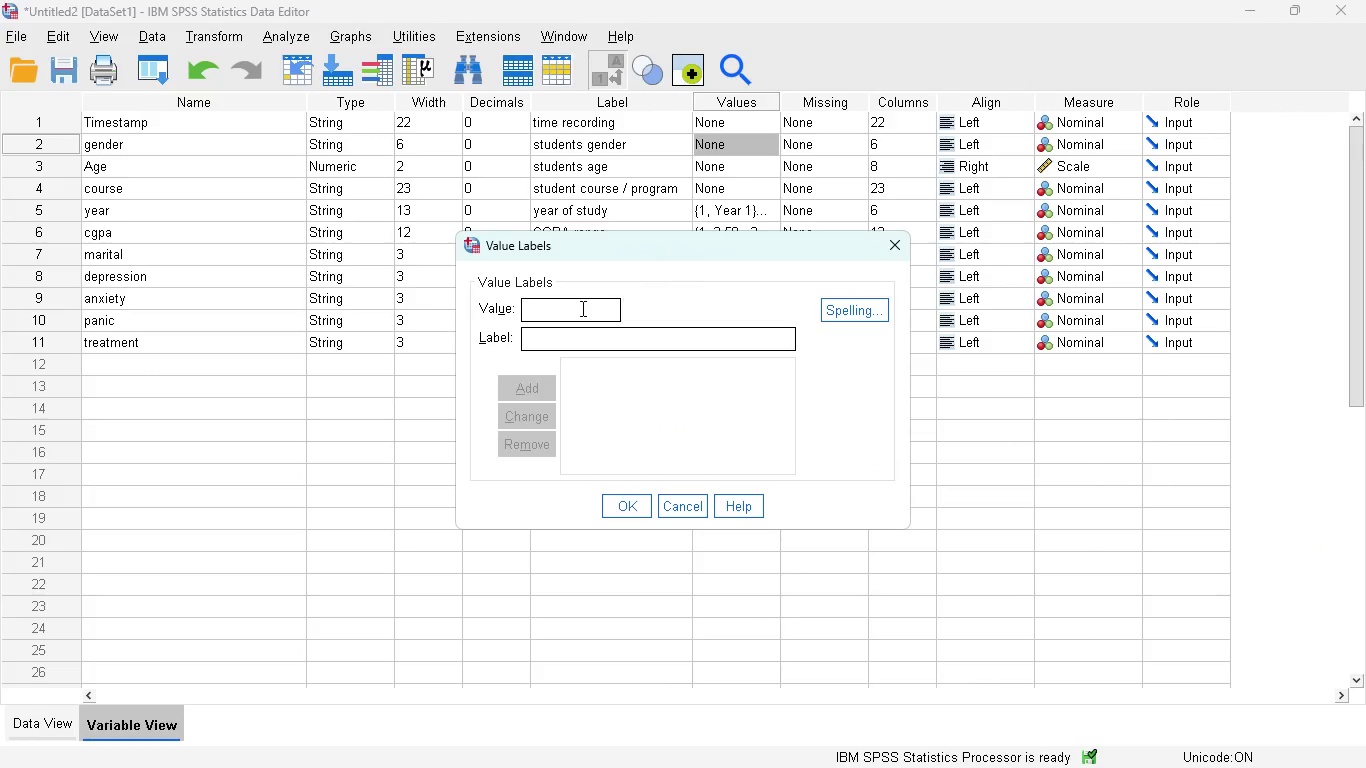 
left_click([568, 308])
 